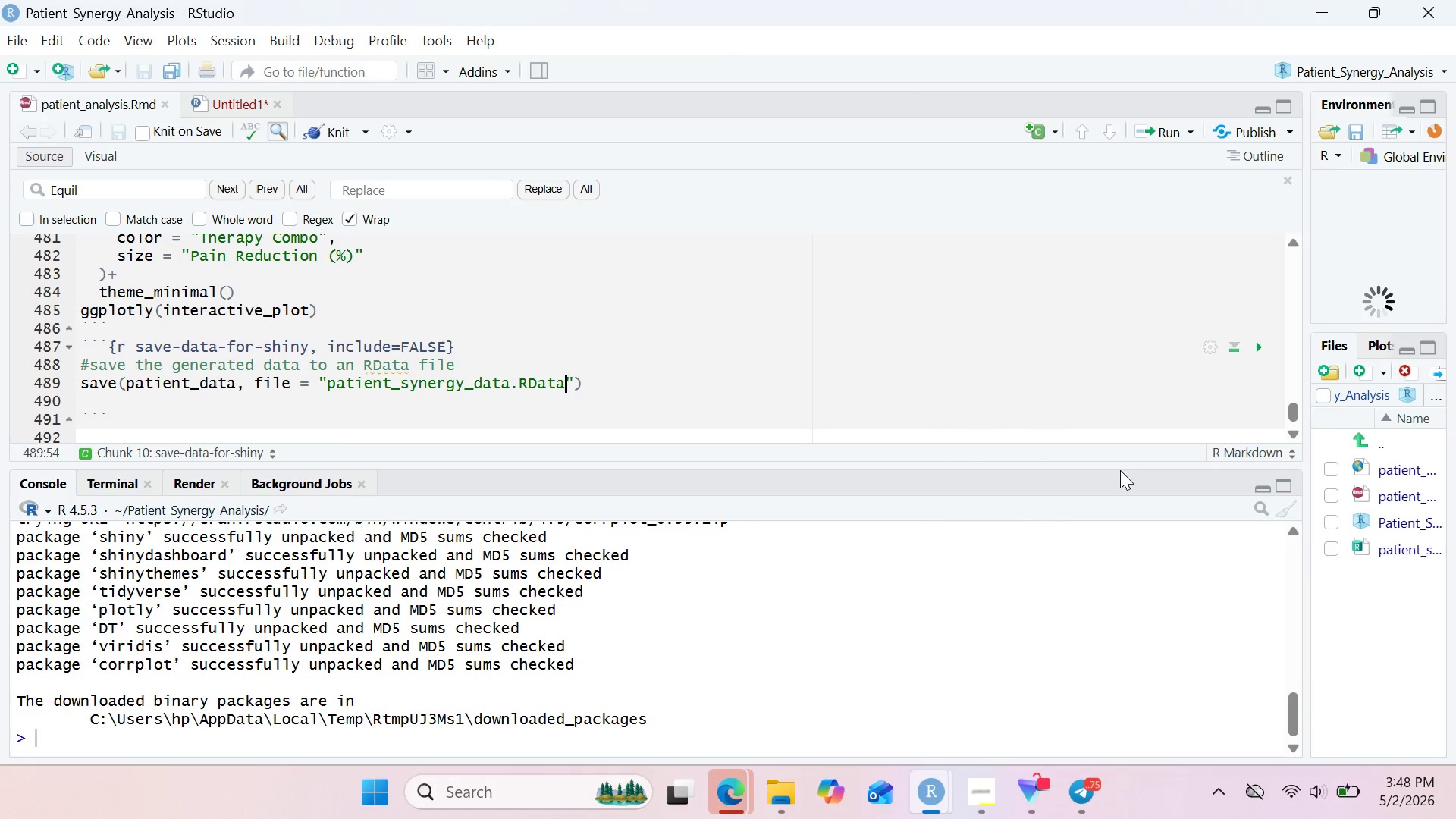 
left_click([242, 108])
 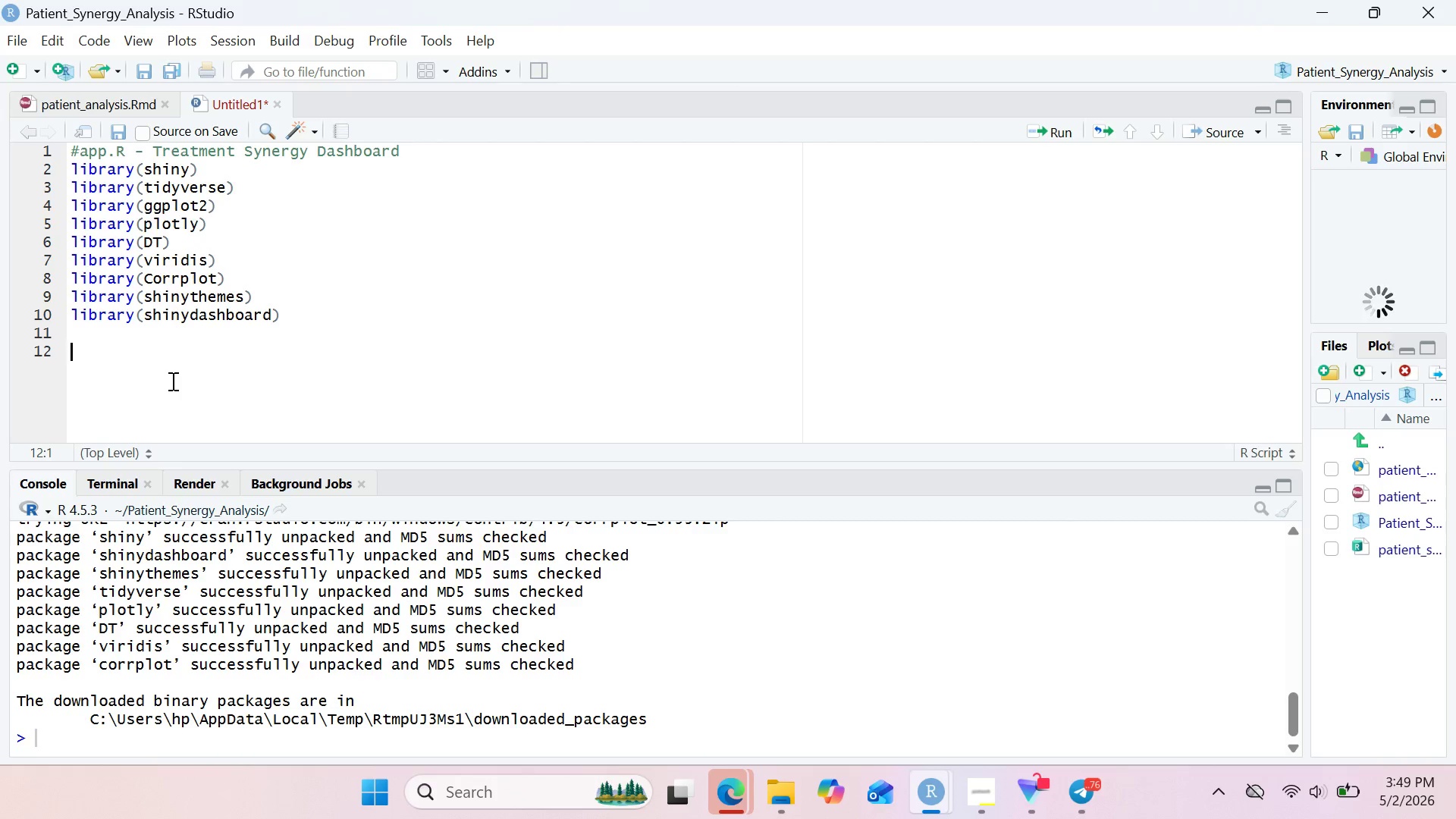 
type(q#)
key(Backspace)
 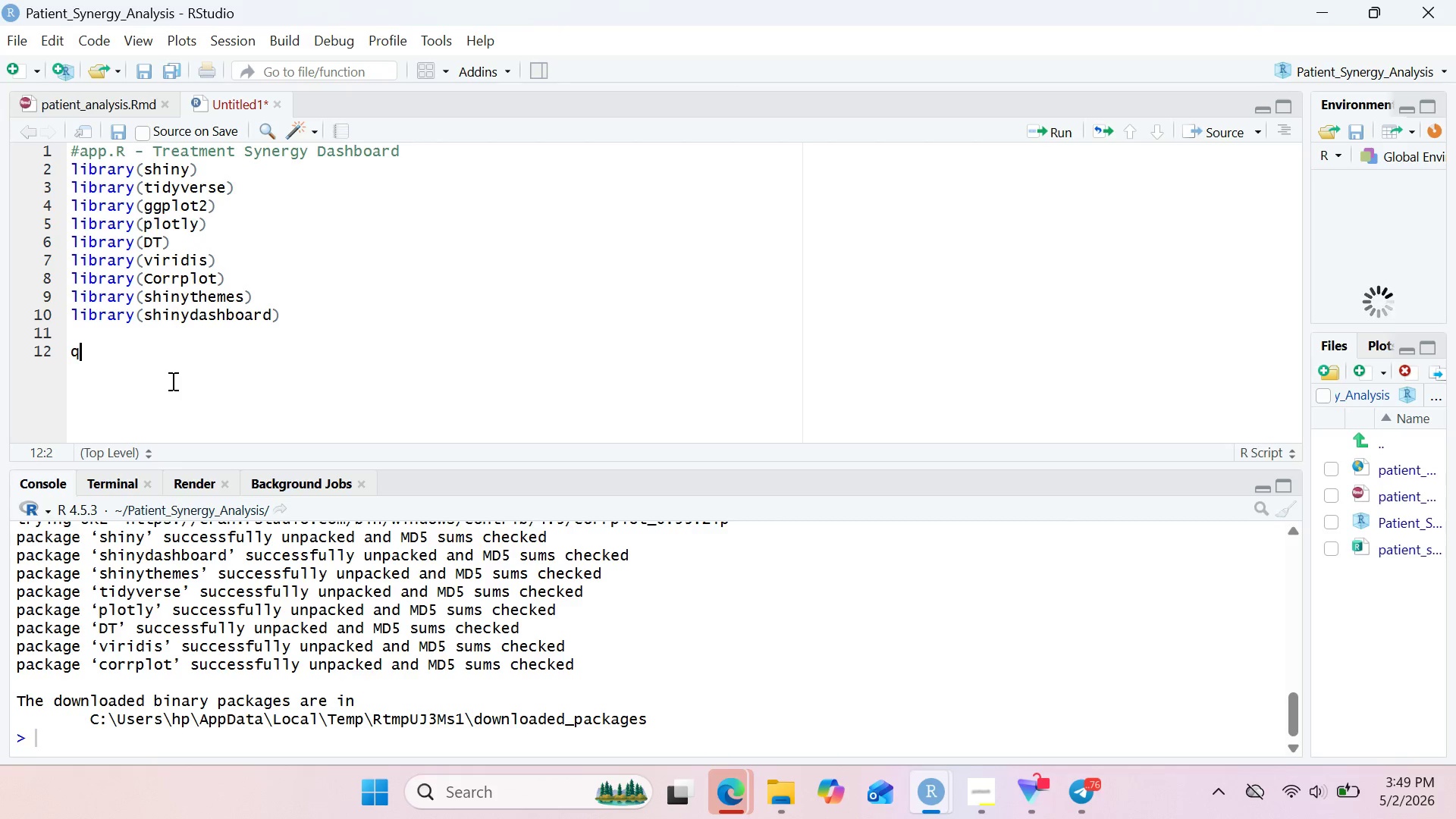 
key(Control+ControlLeft)
 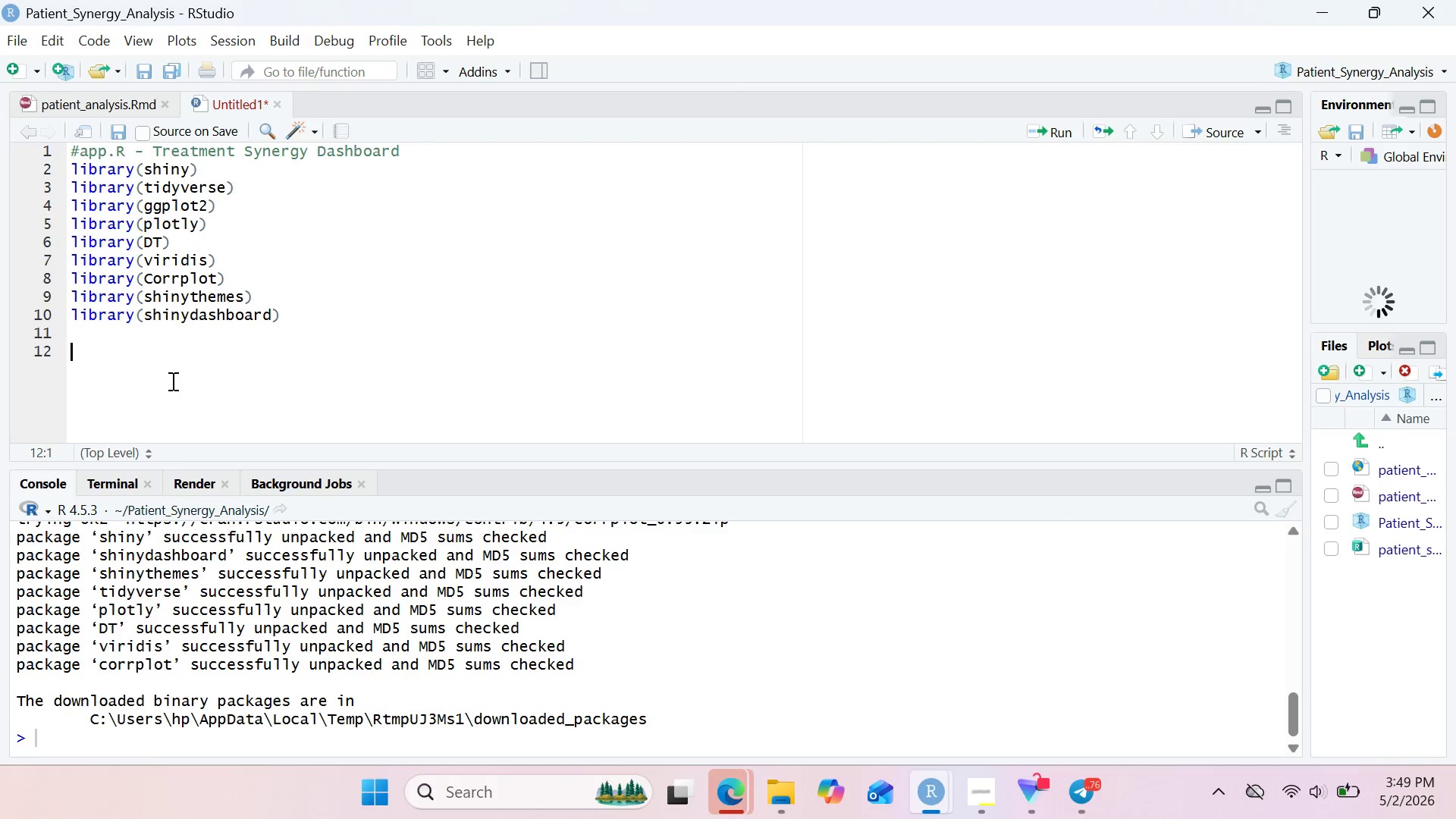 
key(Backspace)
 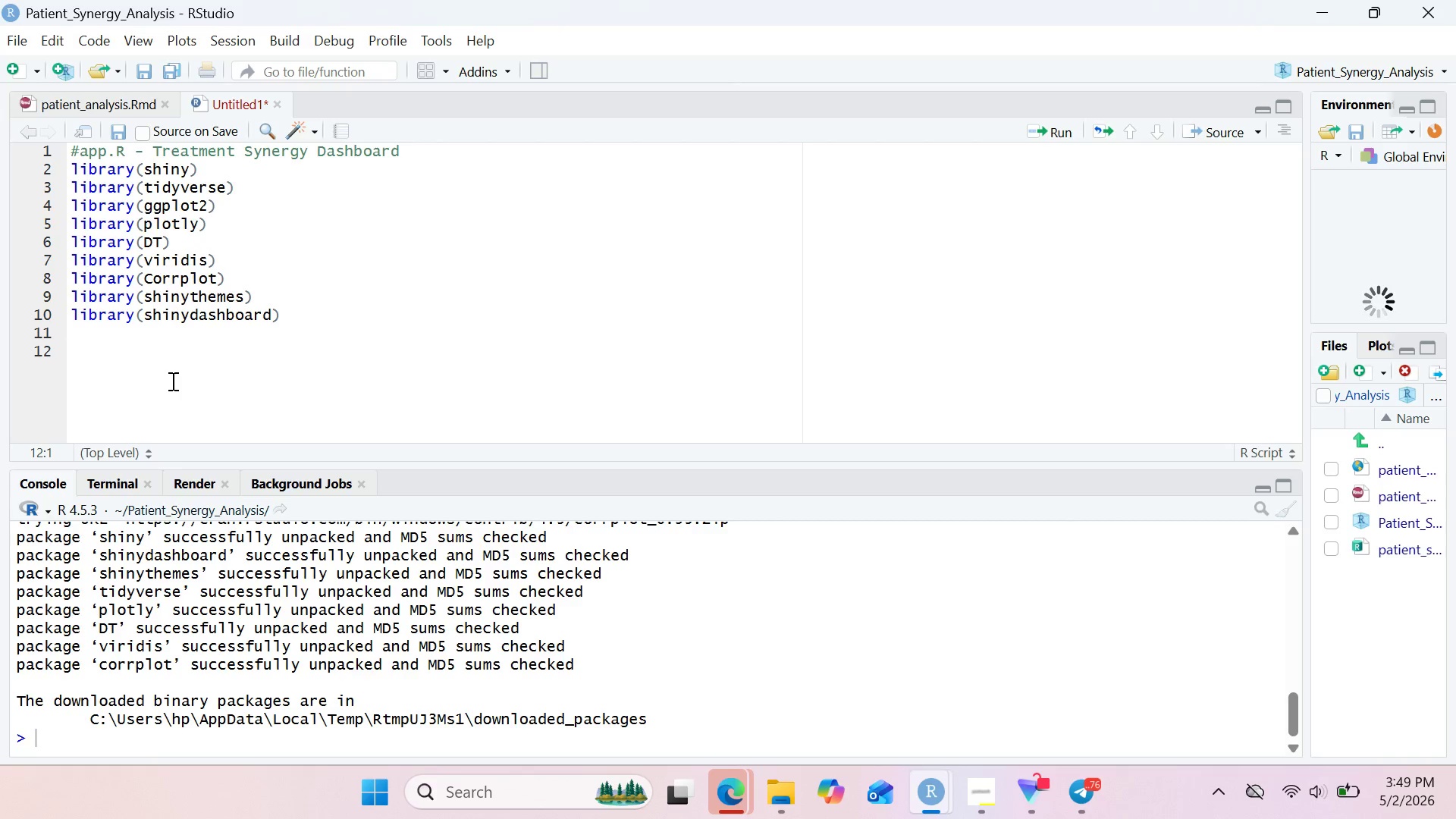 
key(Shift+3)
 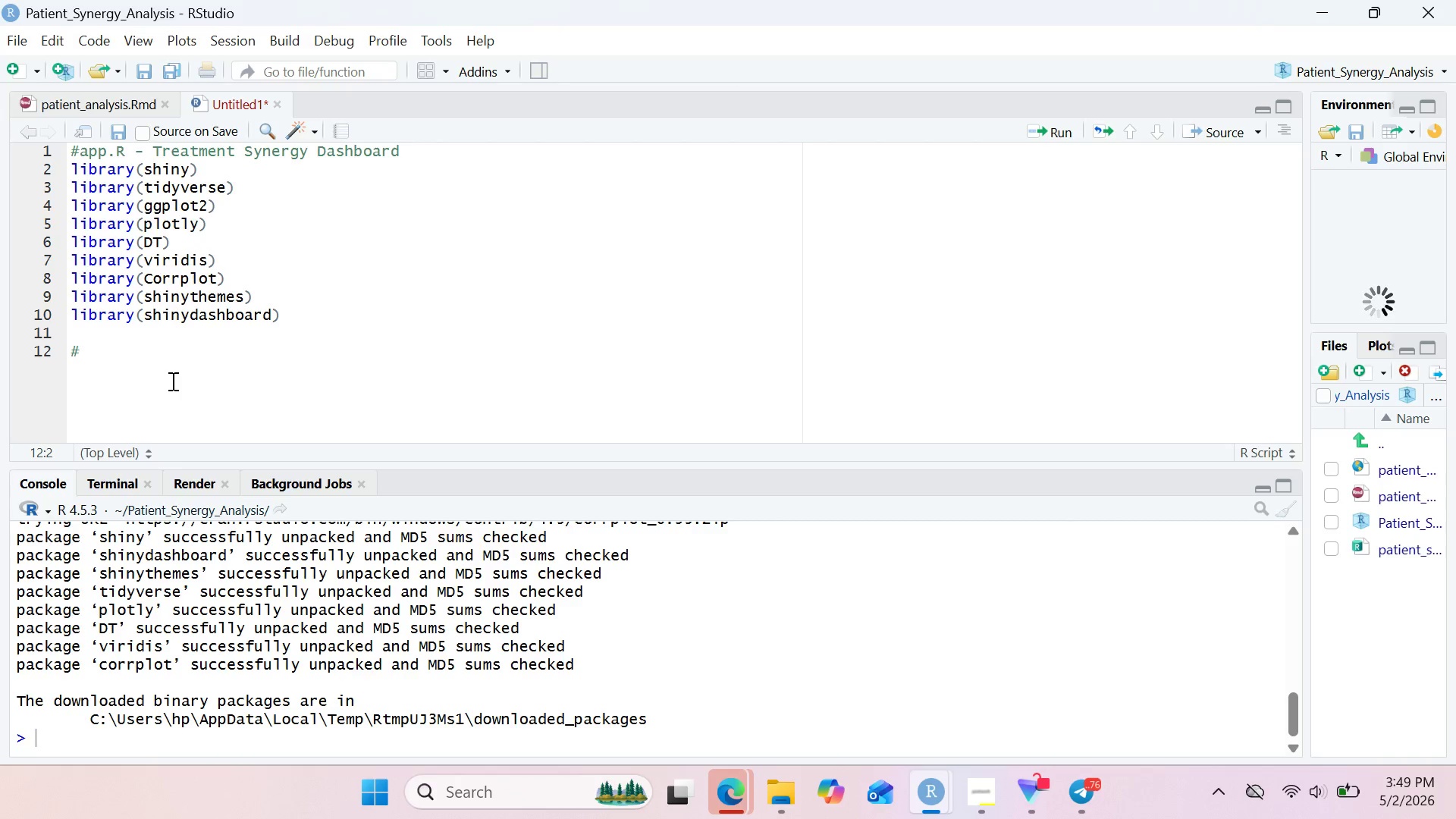 
type( Loa the pre-generated data from your R markdown)
 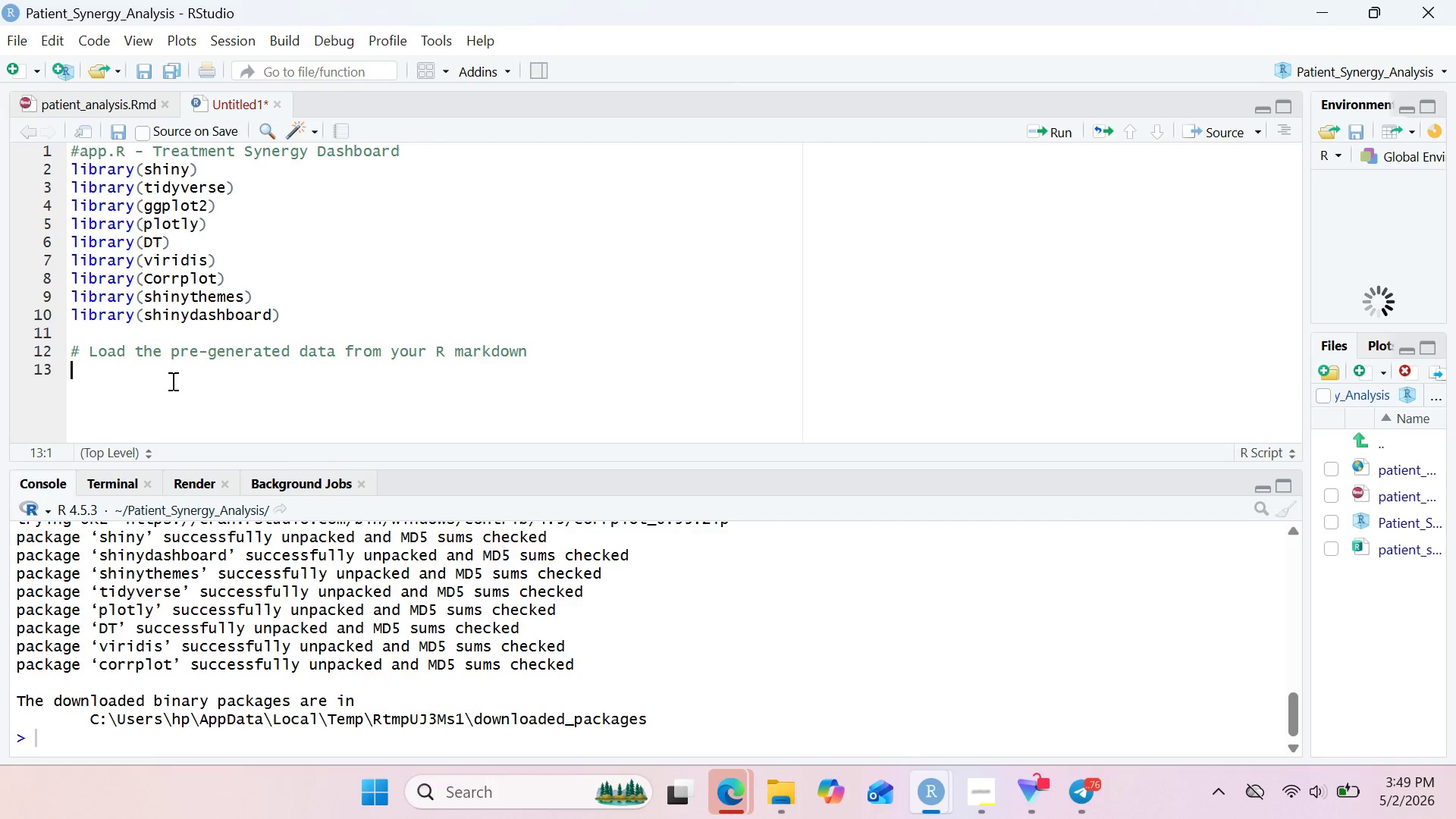 
 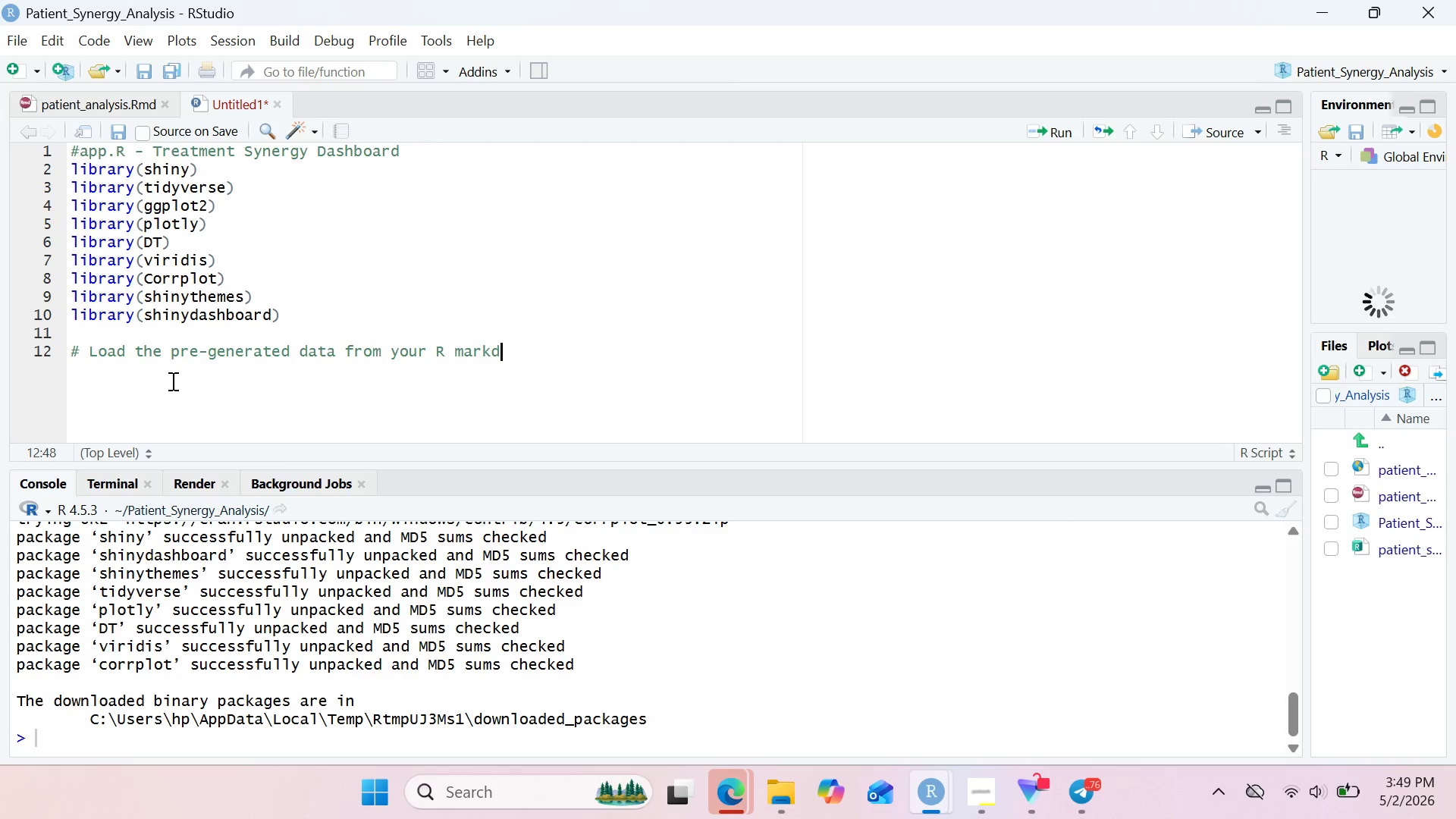 
key(Enter)
 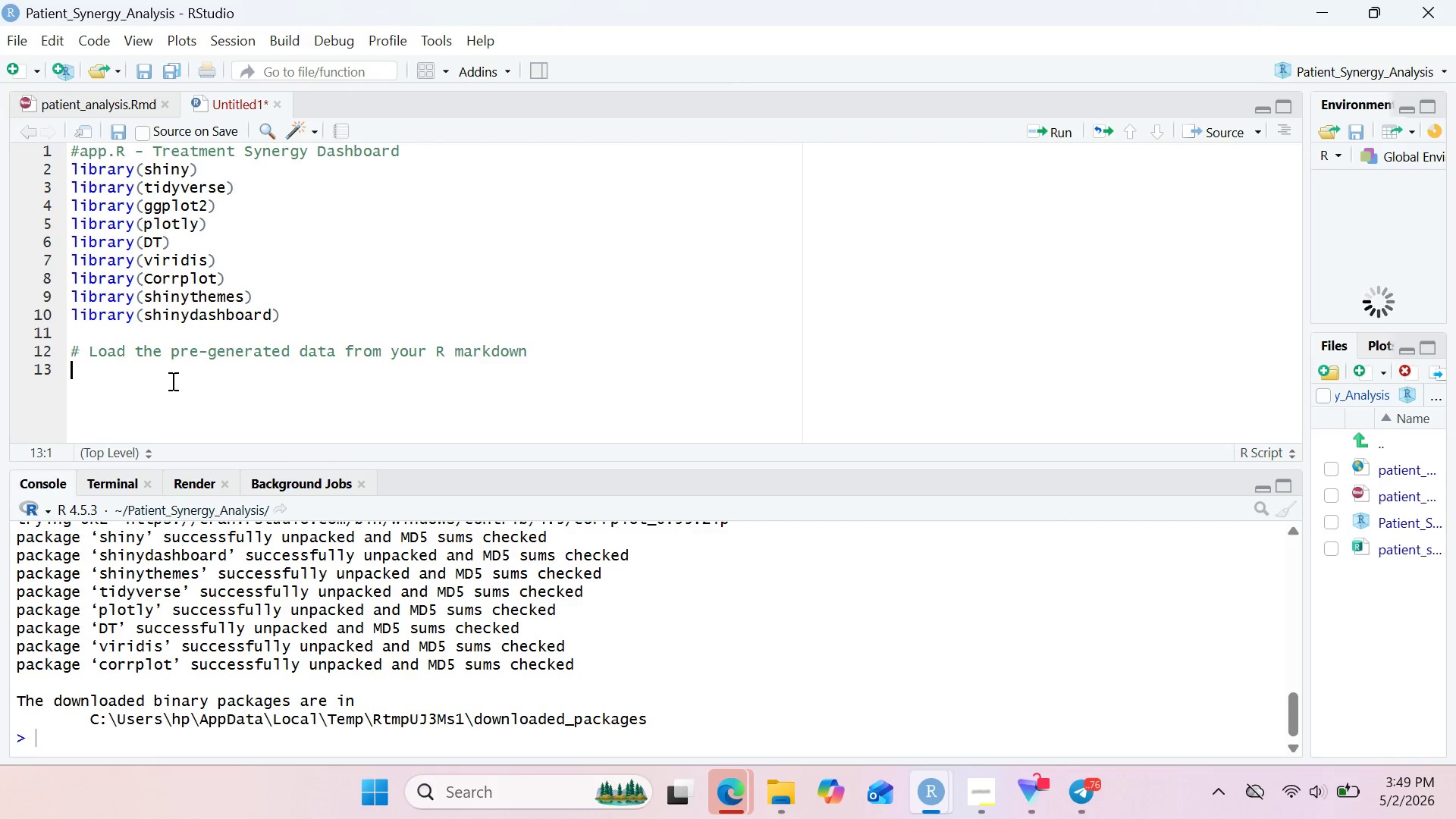 
type(in)
key(Backspace)
type(f)
 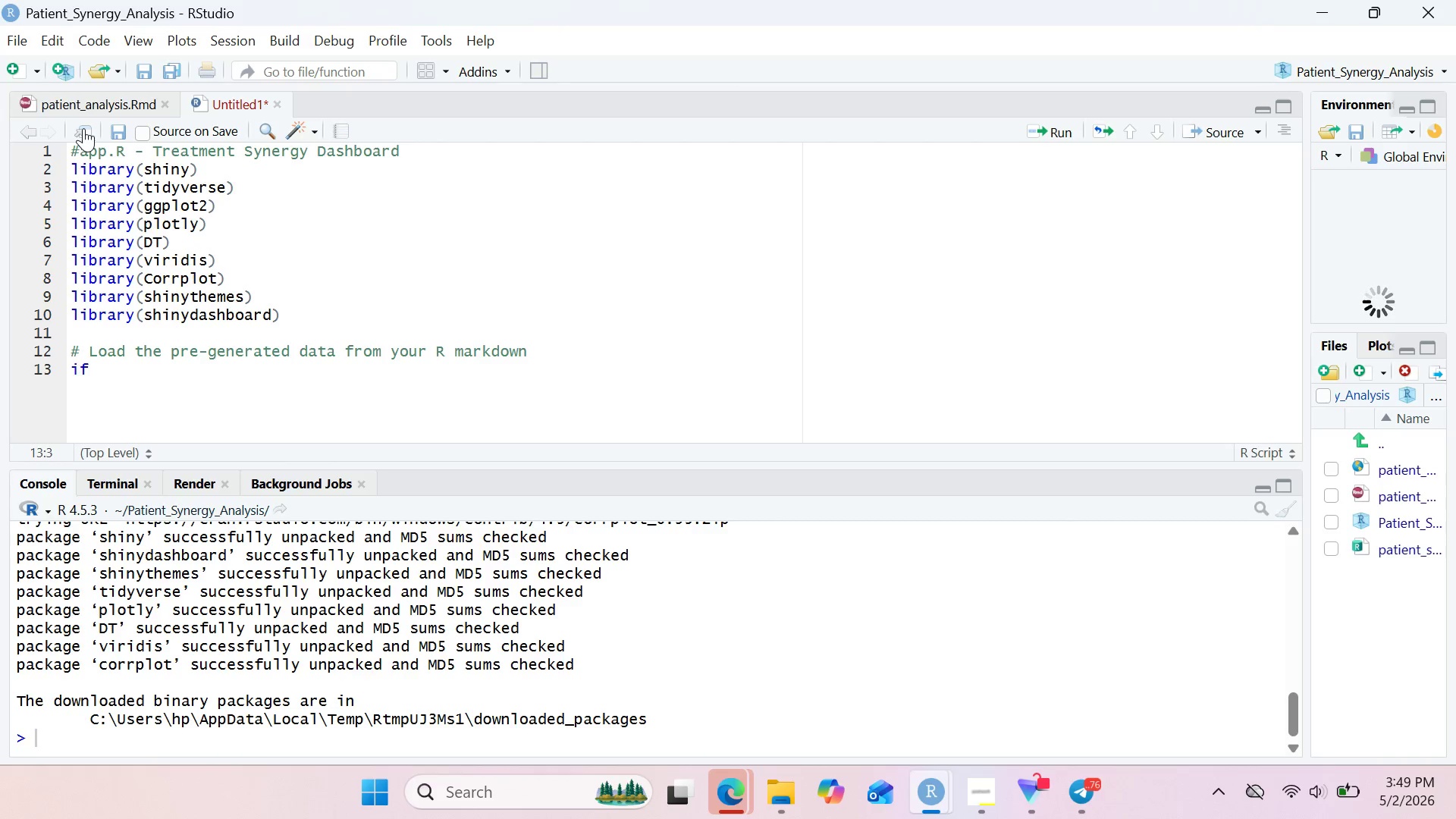 
left_click([92, 99])
 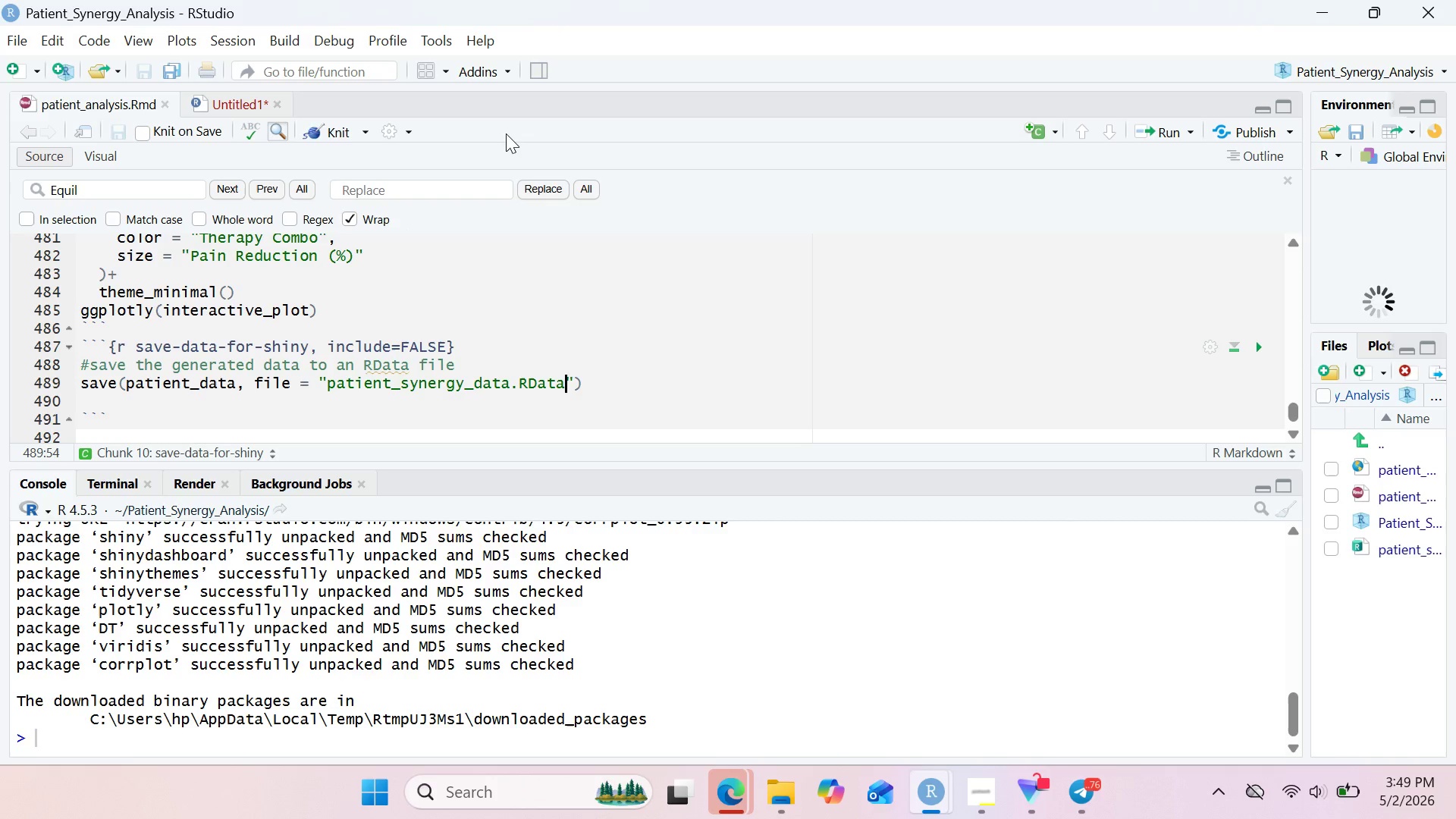 
left_click([206, 108])
 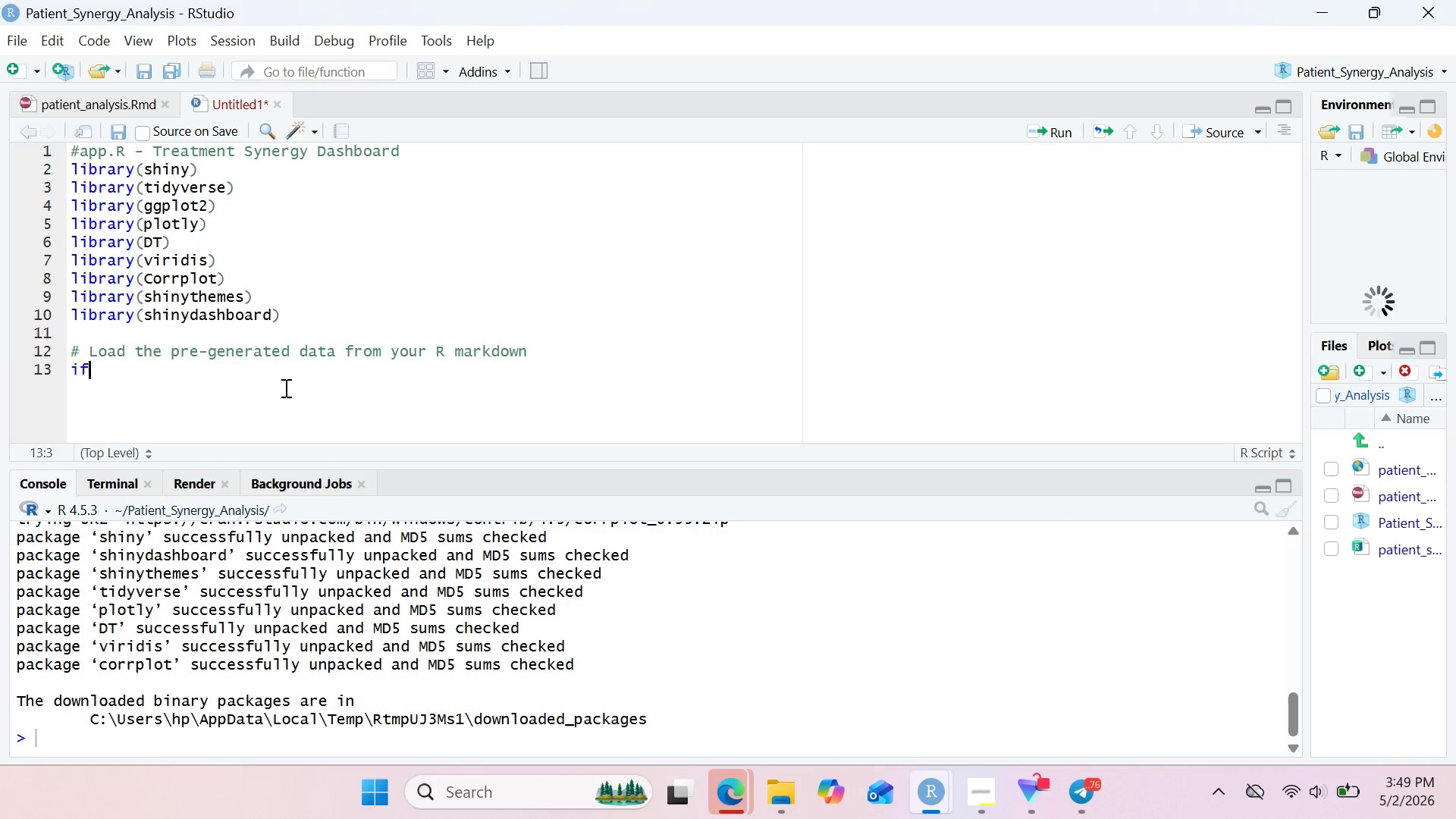 
type((!exists)
 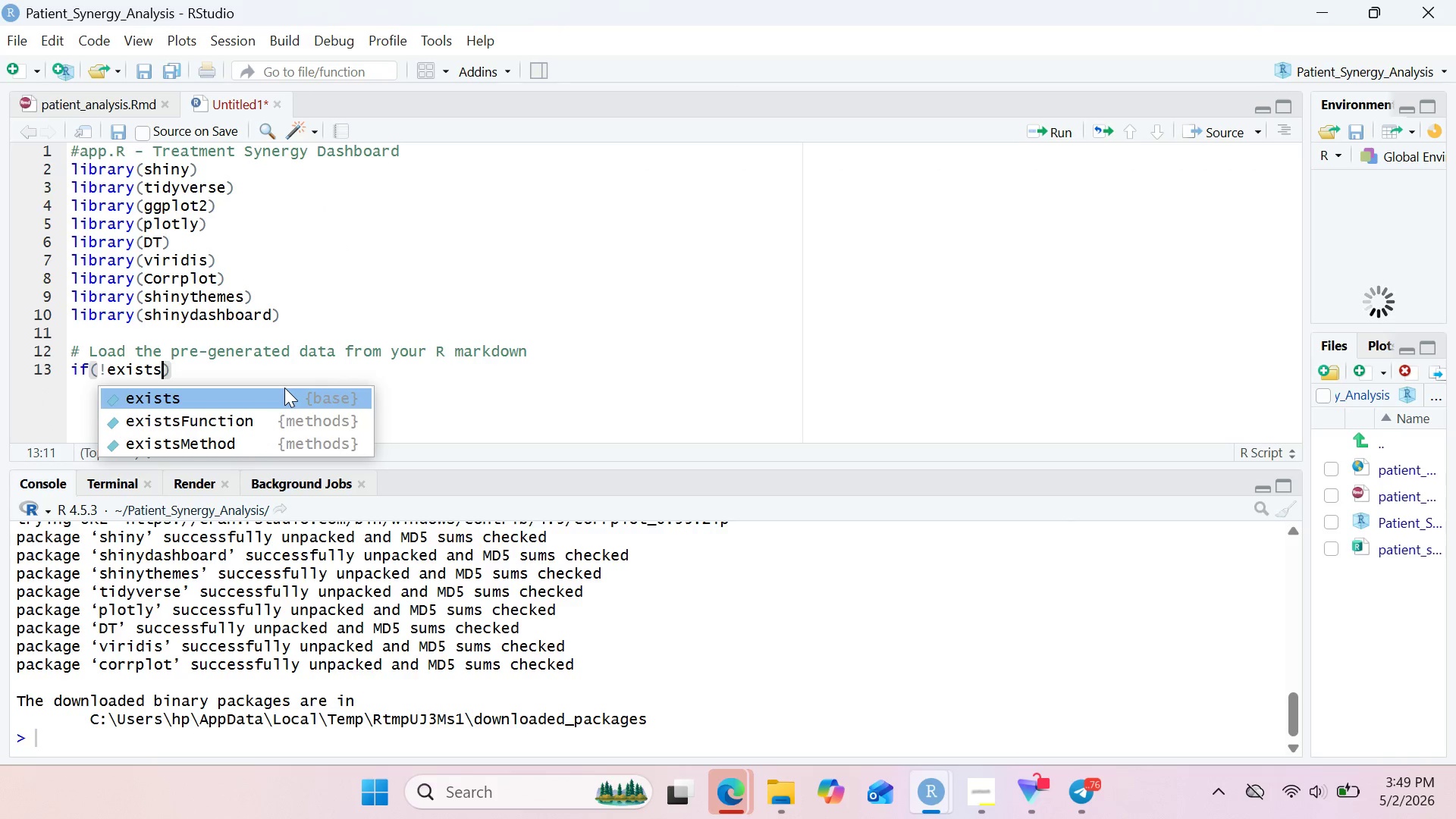 
key(Enter)
 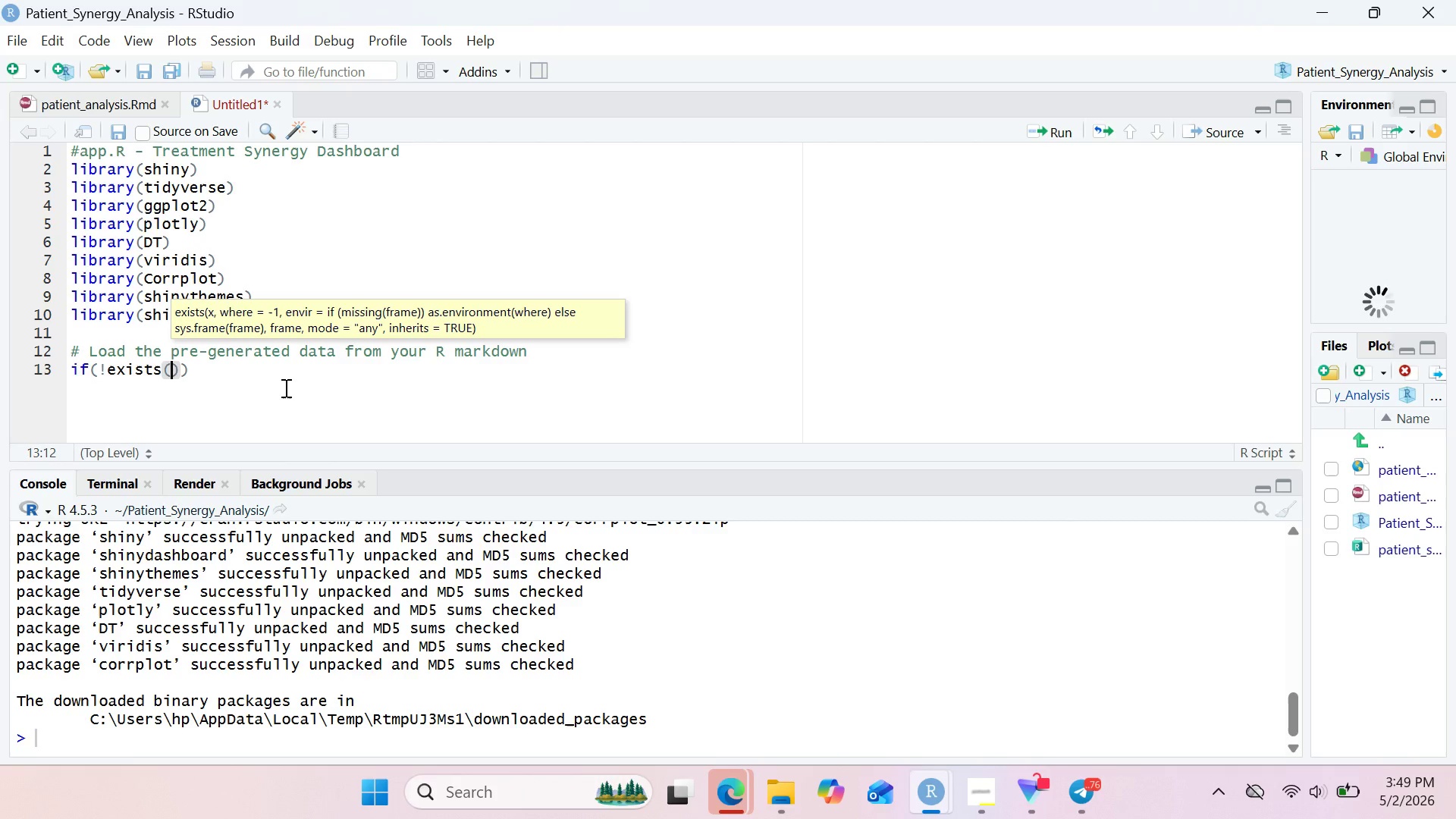 
type('patient_data)
 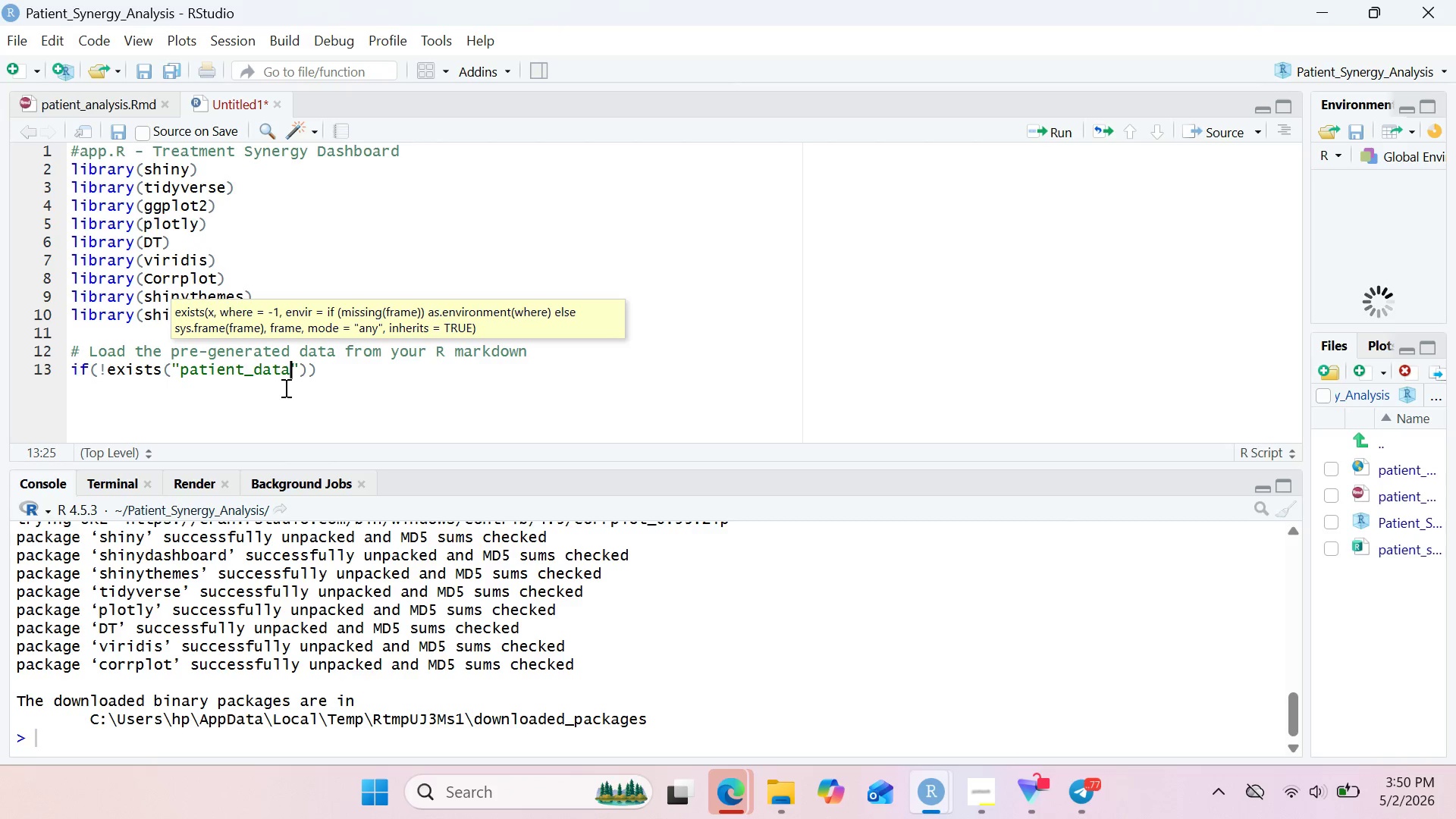 
key(ArrowRight)
 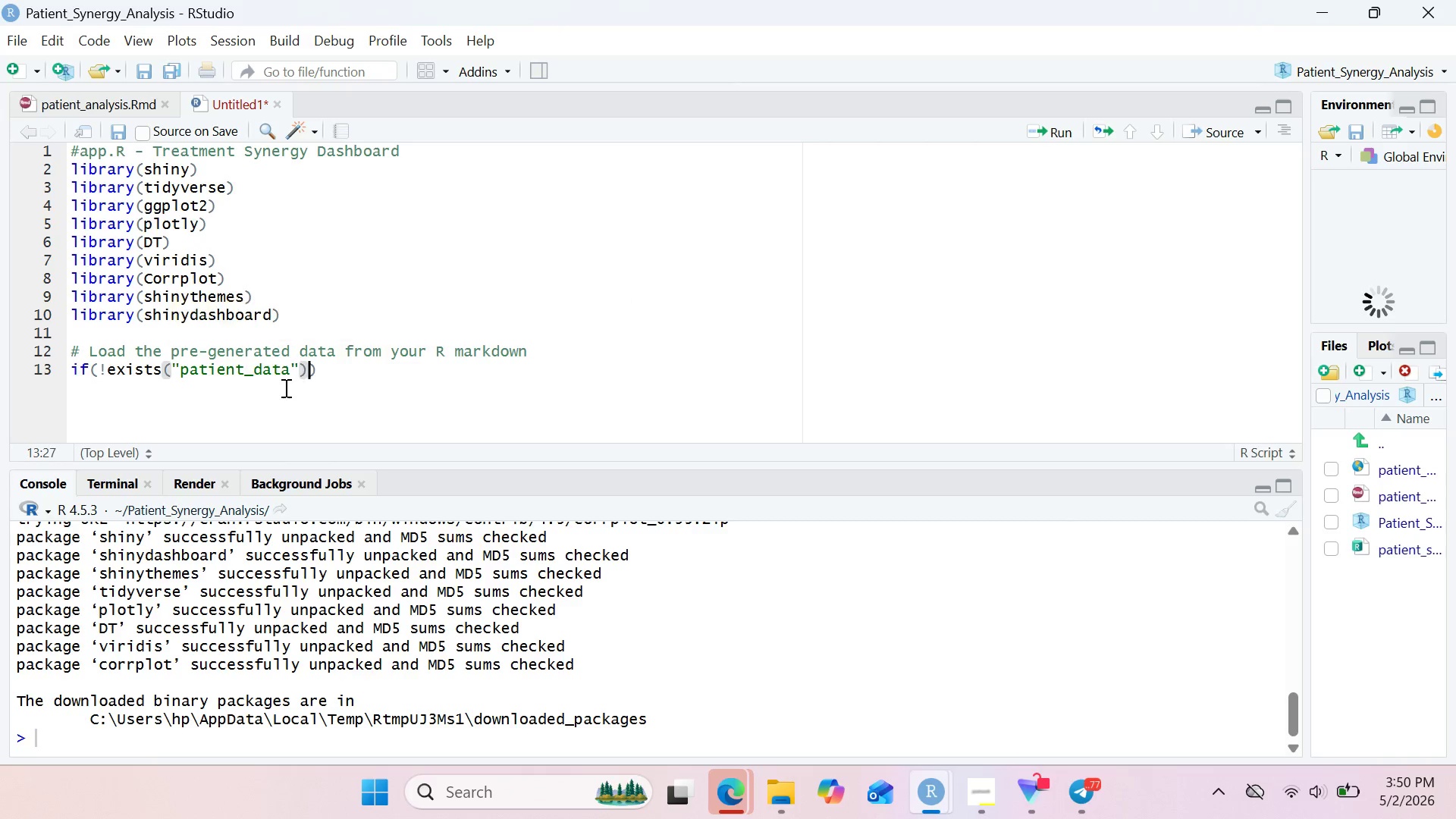 
key(ArrowRight)
 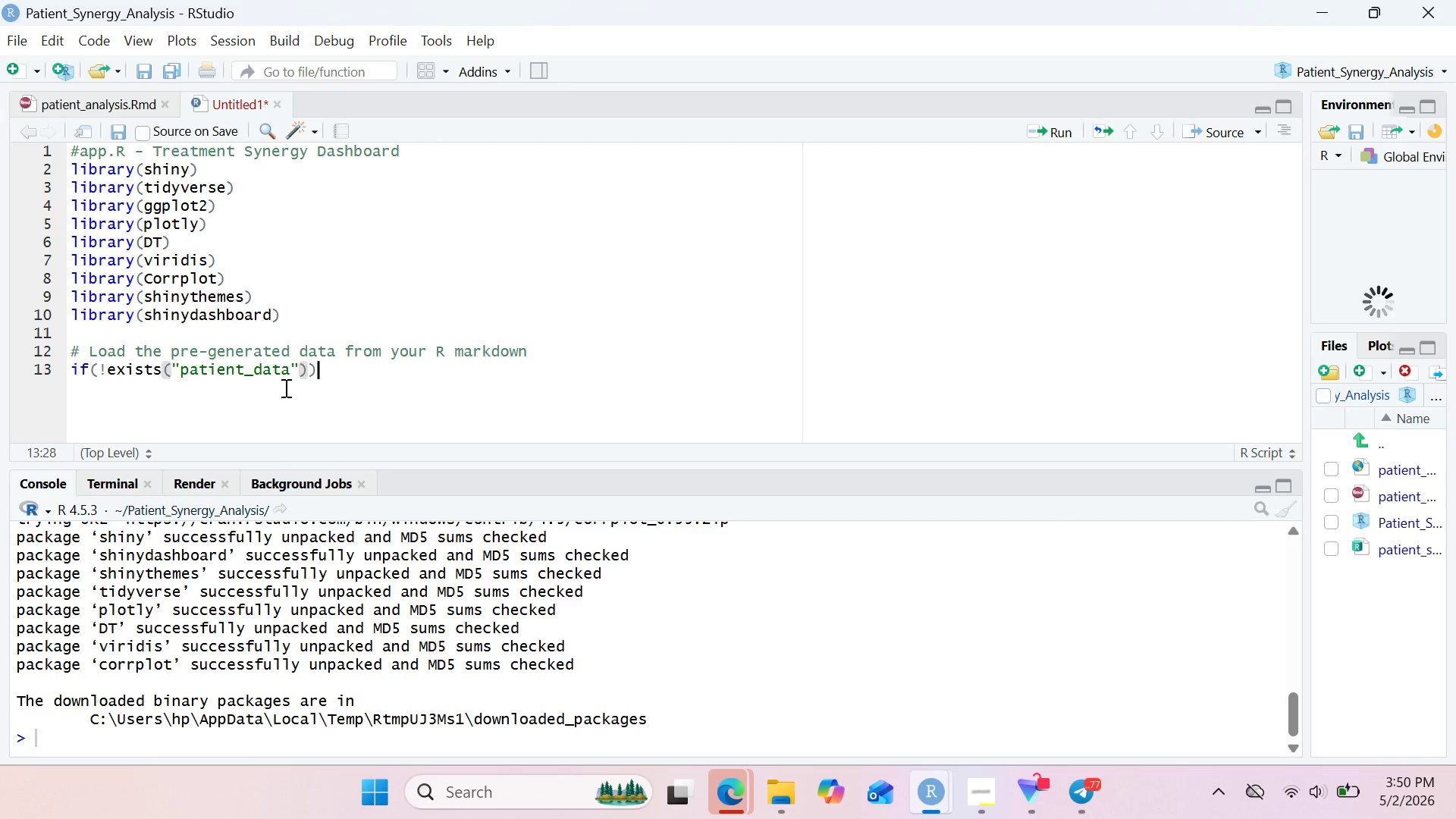 
key(ArrowRight)
 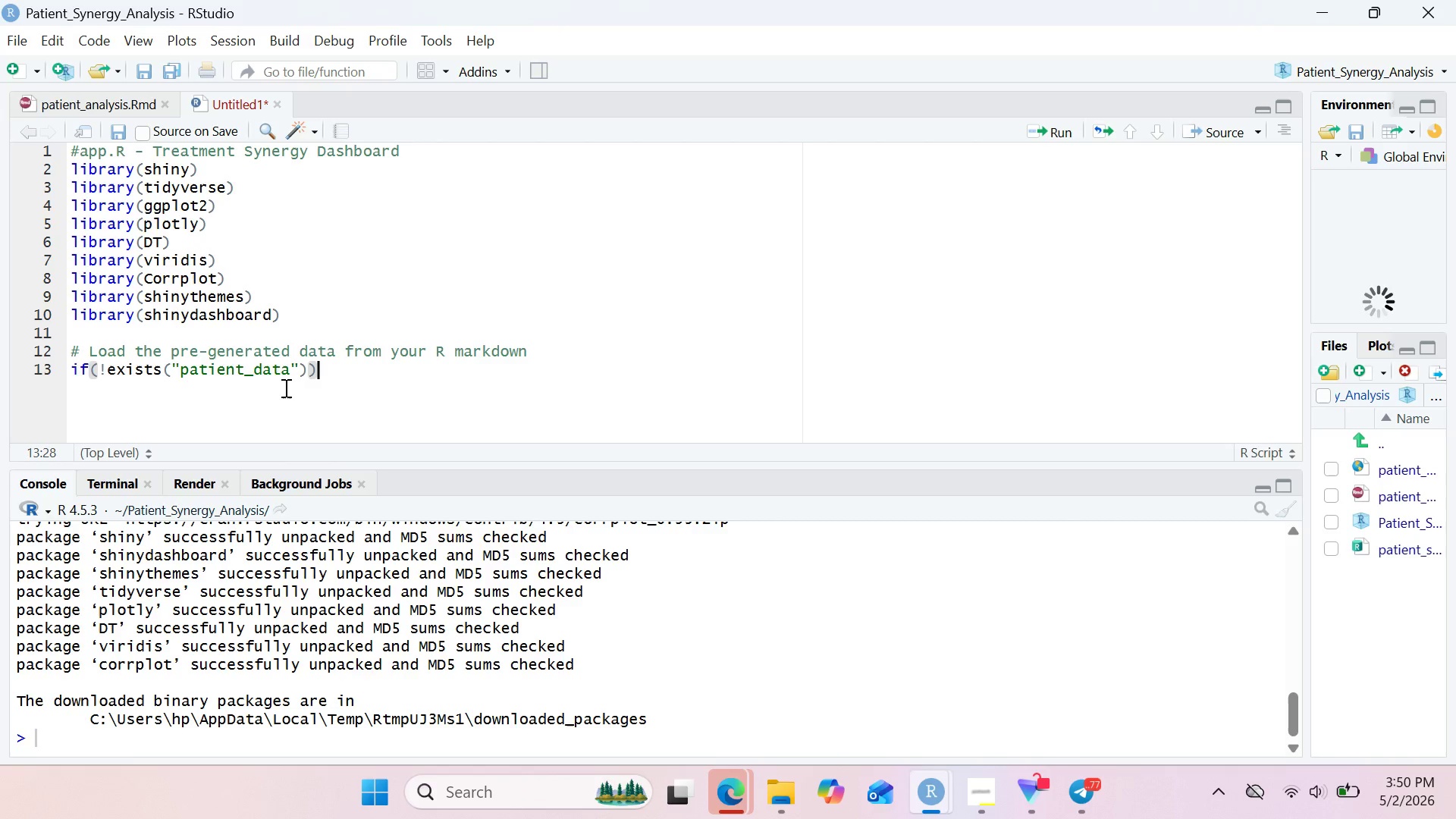 
key(Shift+BracketLeft)
 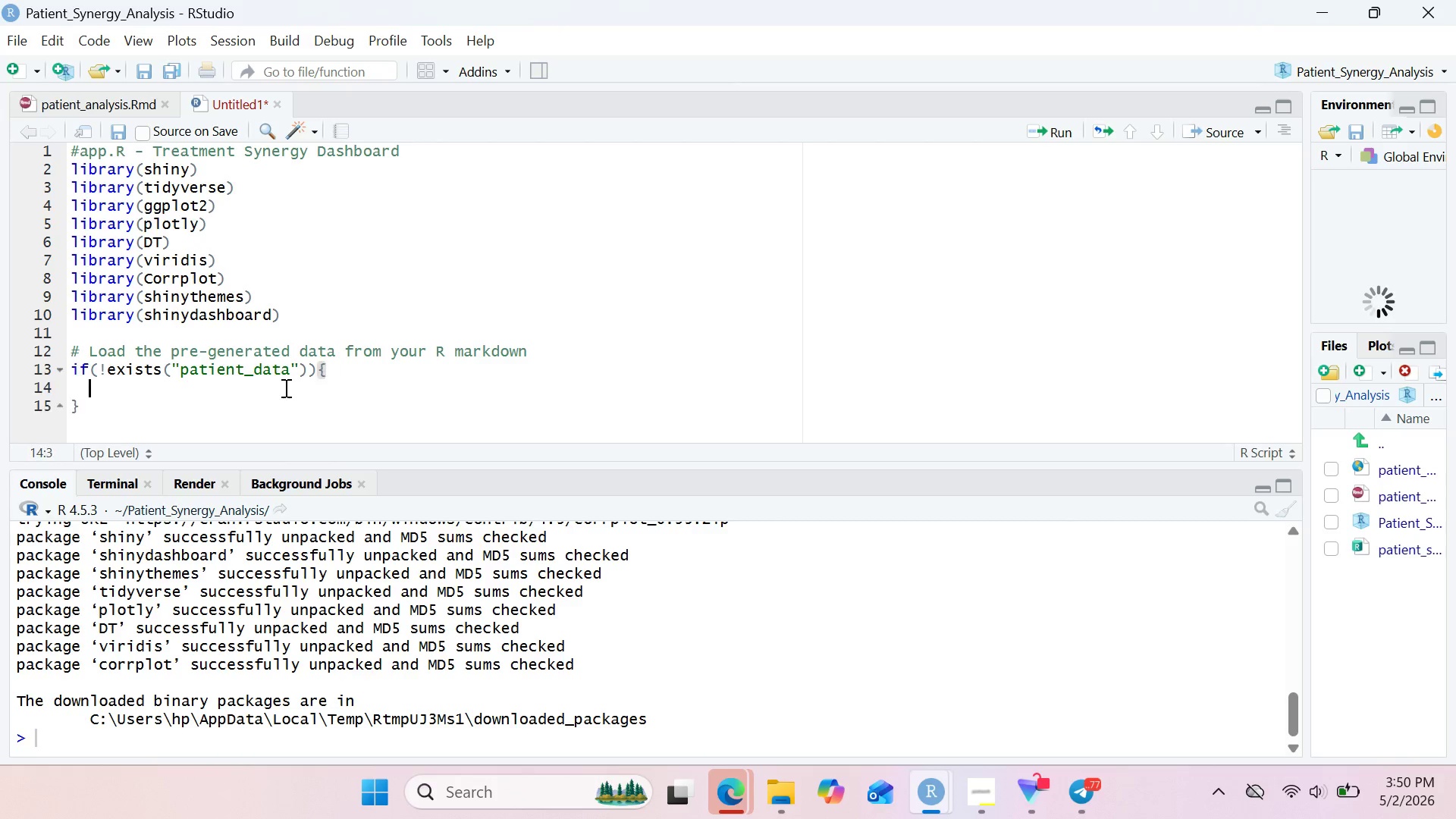 
key(Enter)
 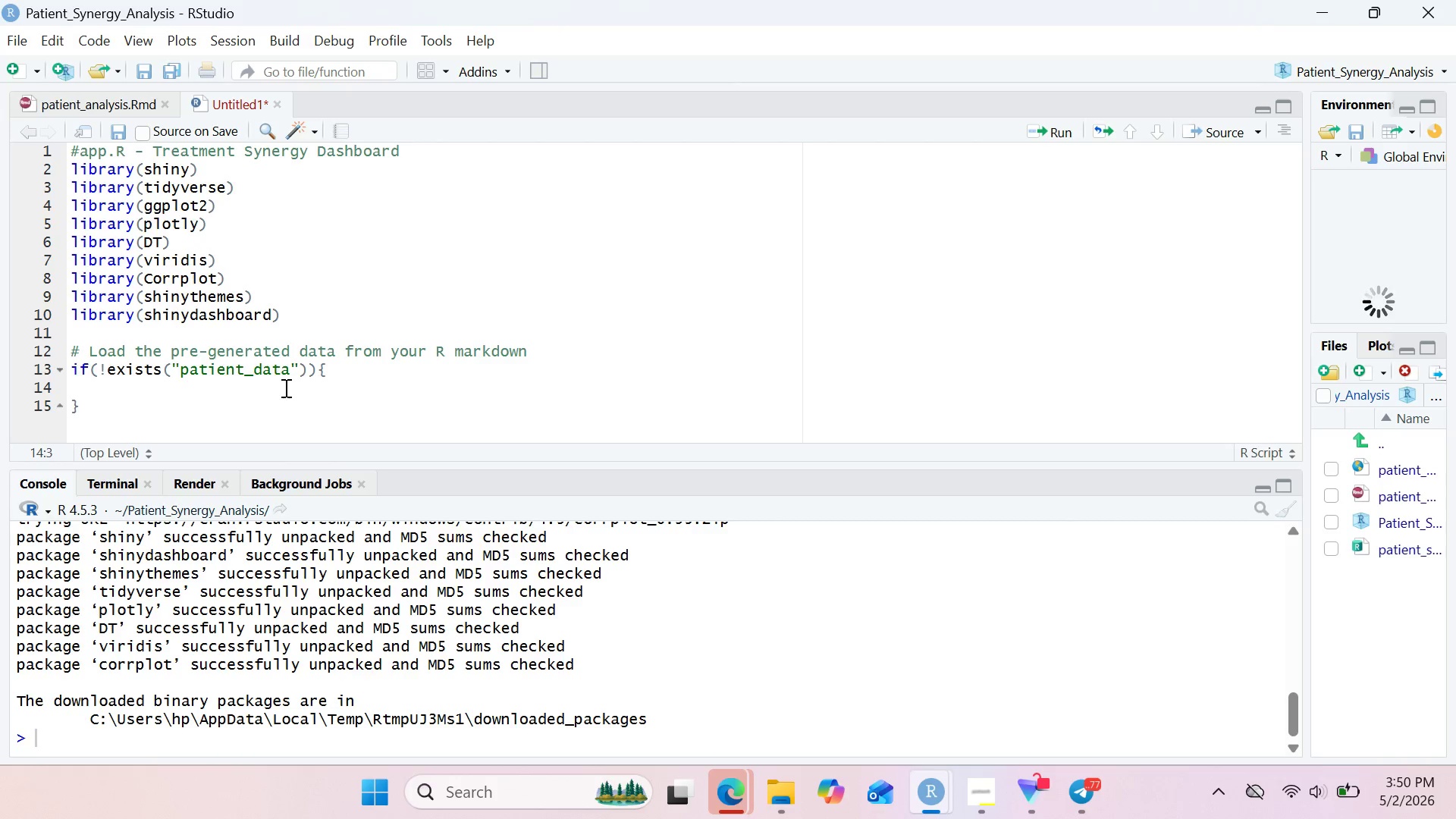 
type(stop)
 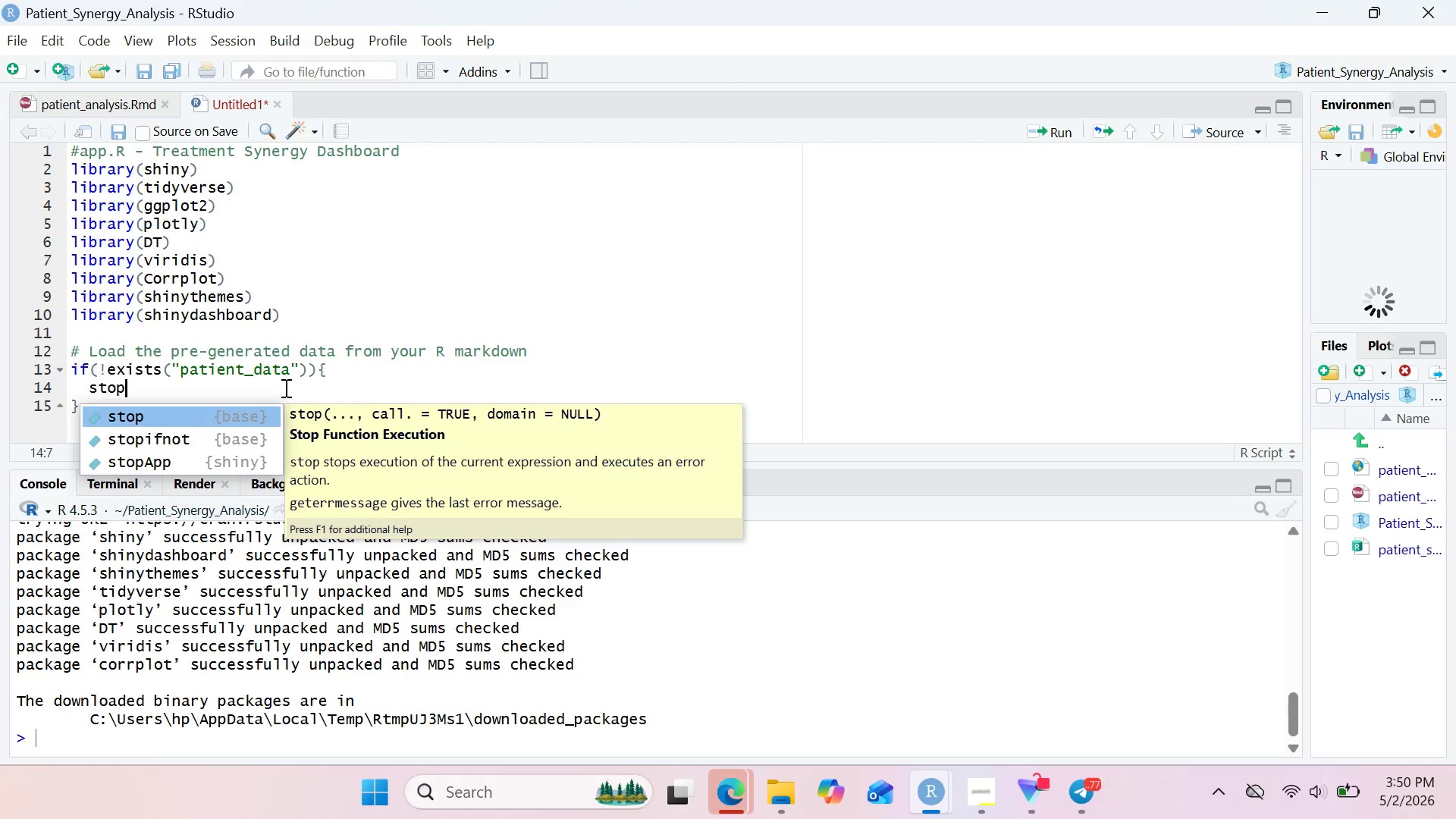 
key(Enter)
 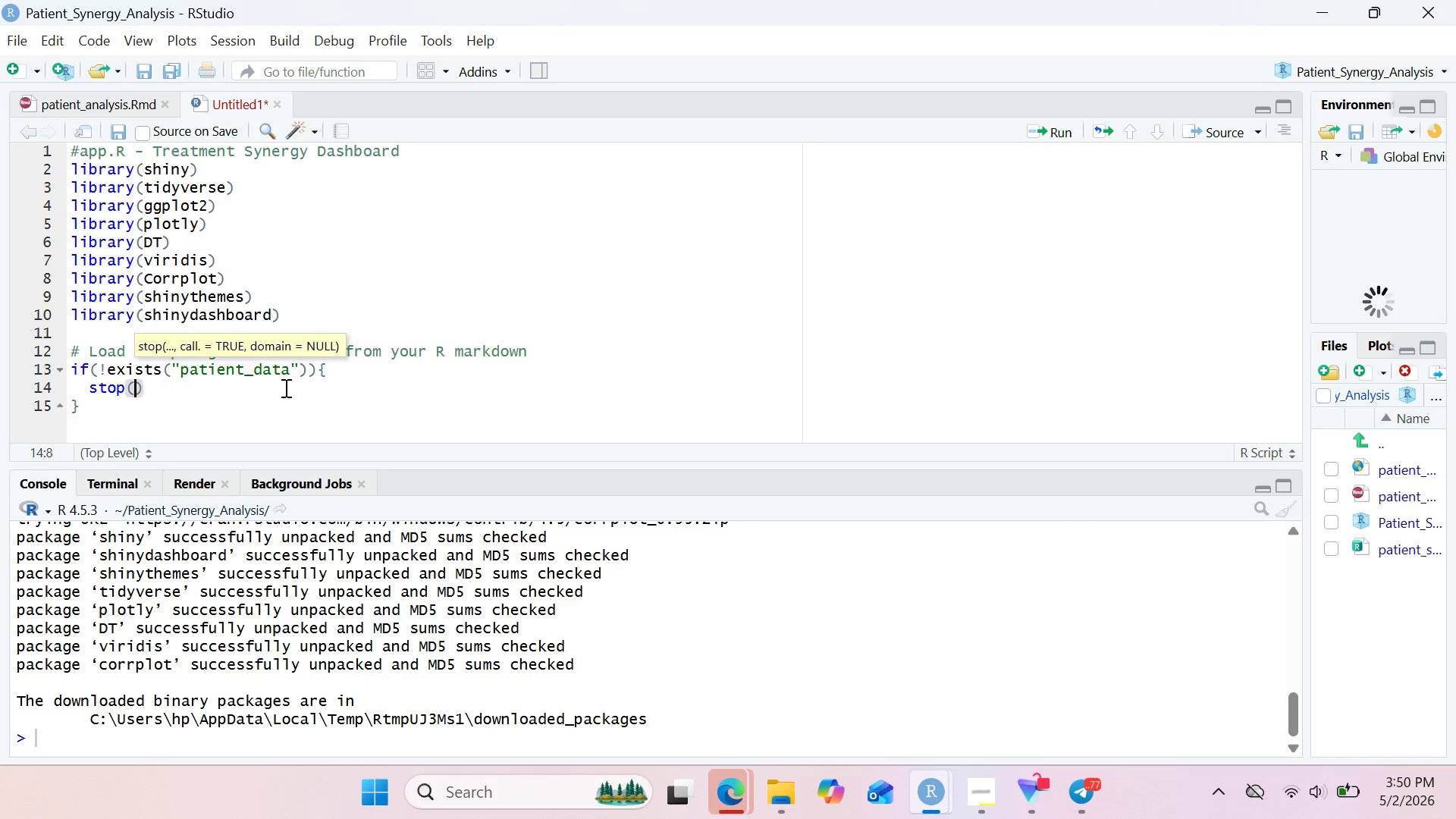 
type("R)
key(Backspace)
type(Error: PAtient_data not found )
key(Backspace)
type(. Run the R Markdown file to generate data)
 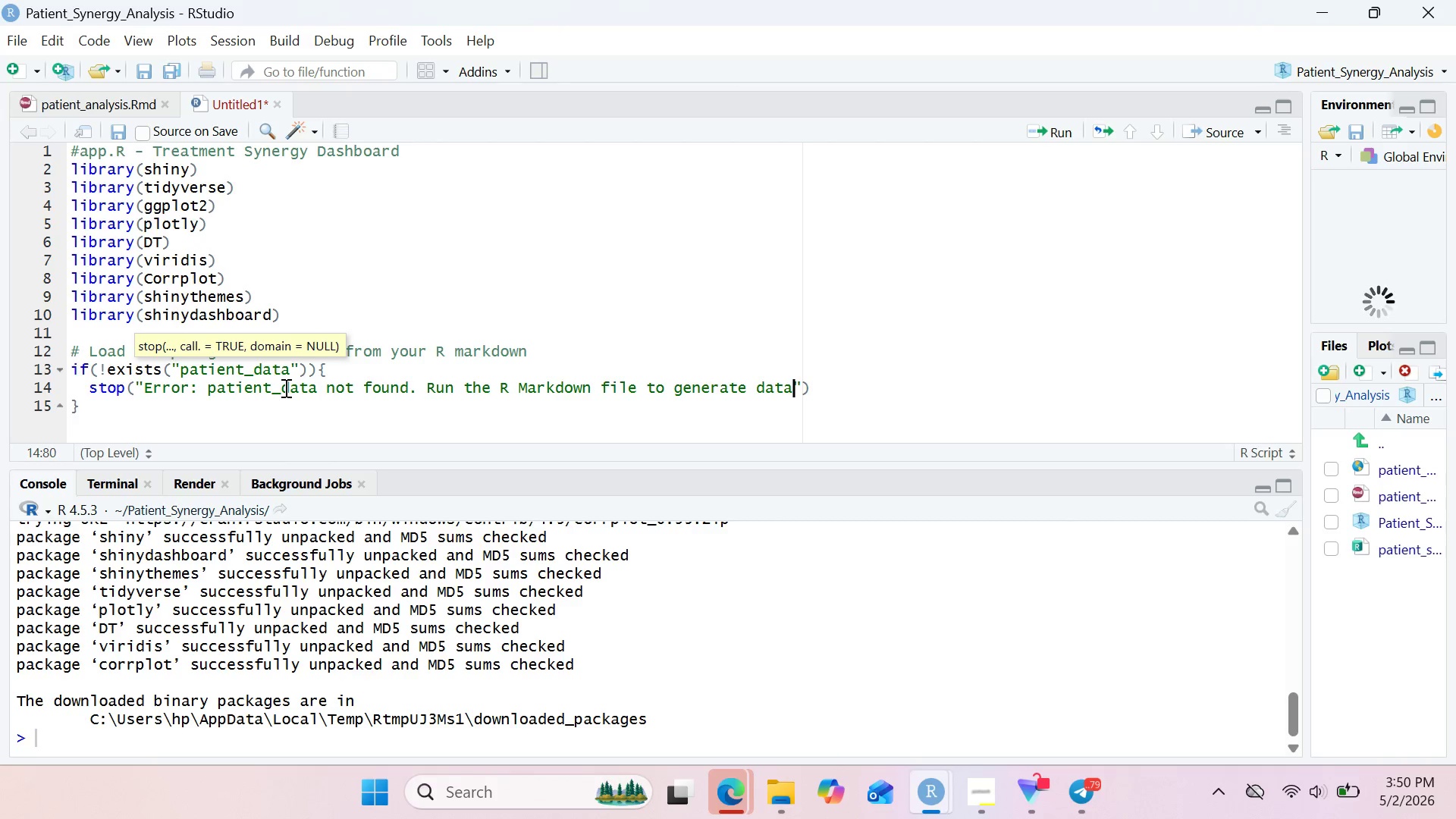 
key(ArrowRight)
 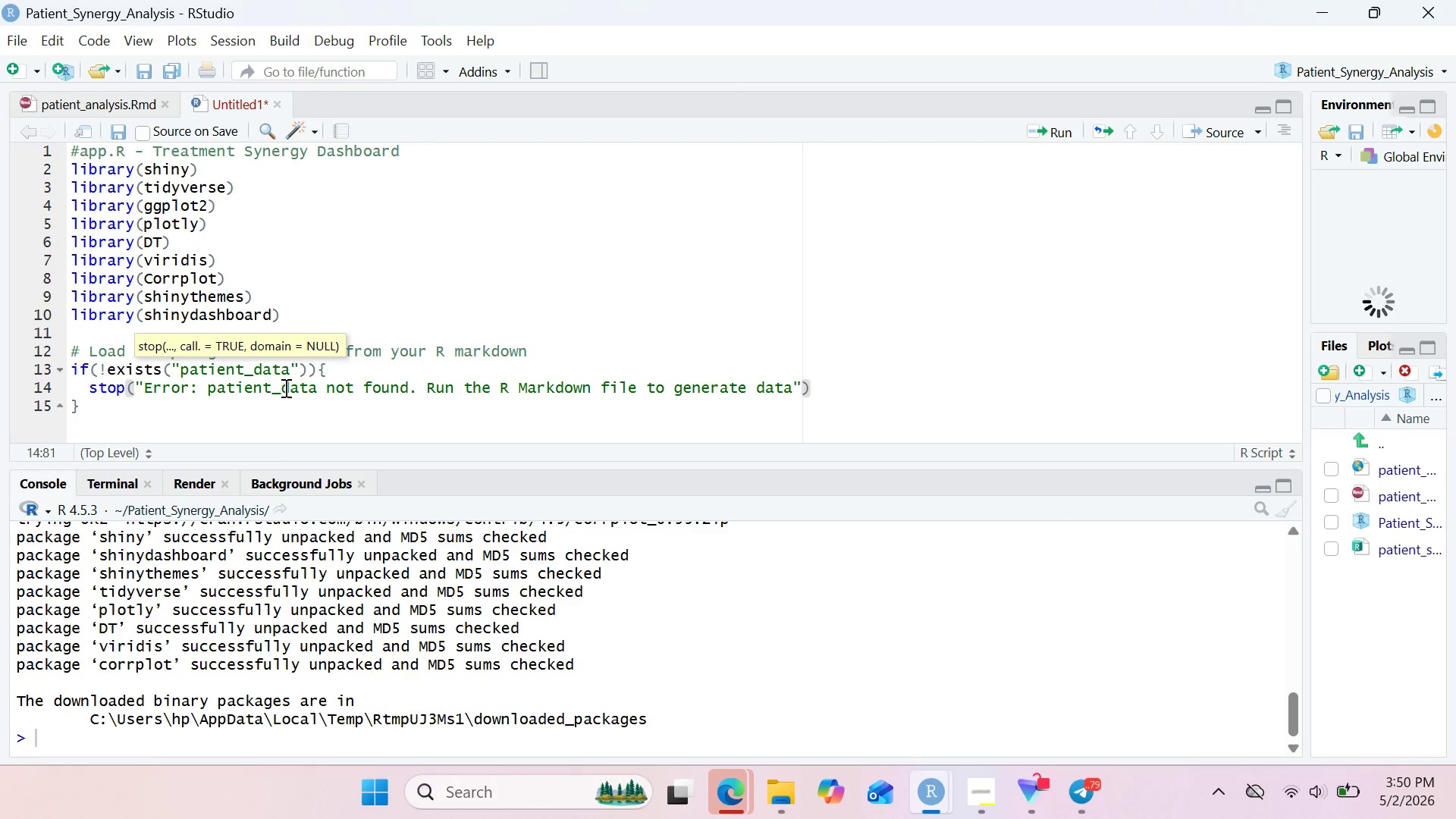 
key(ArrowLeft)
 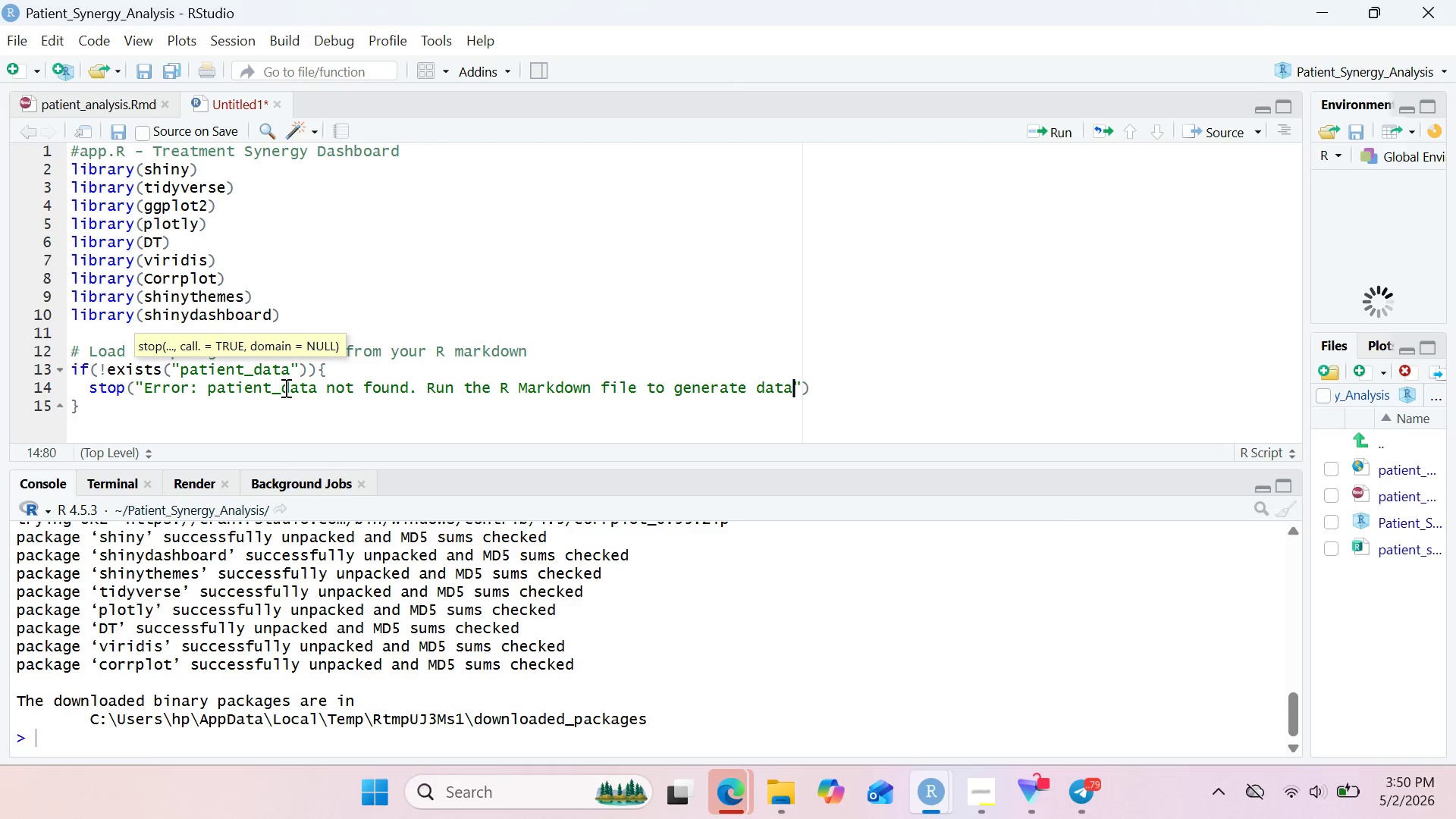 
key(Period)
 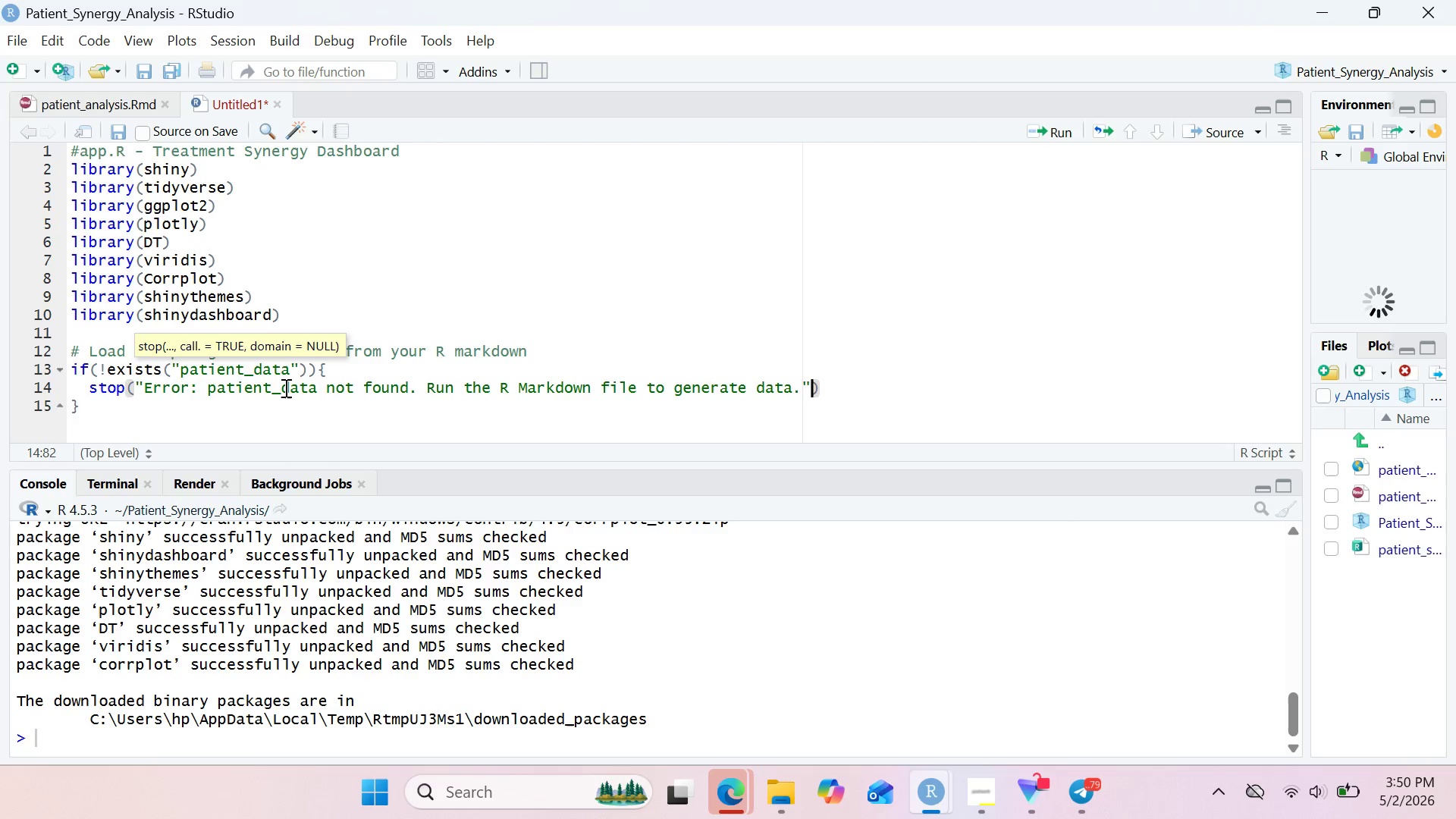 
key(ArrowRight)
 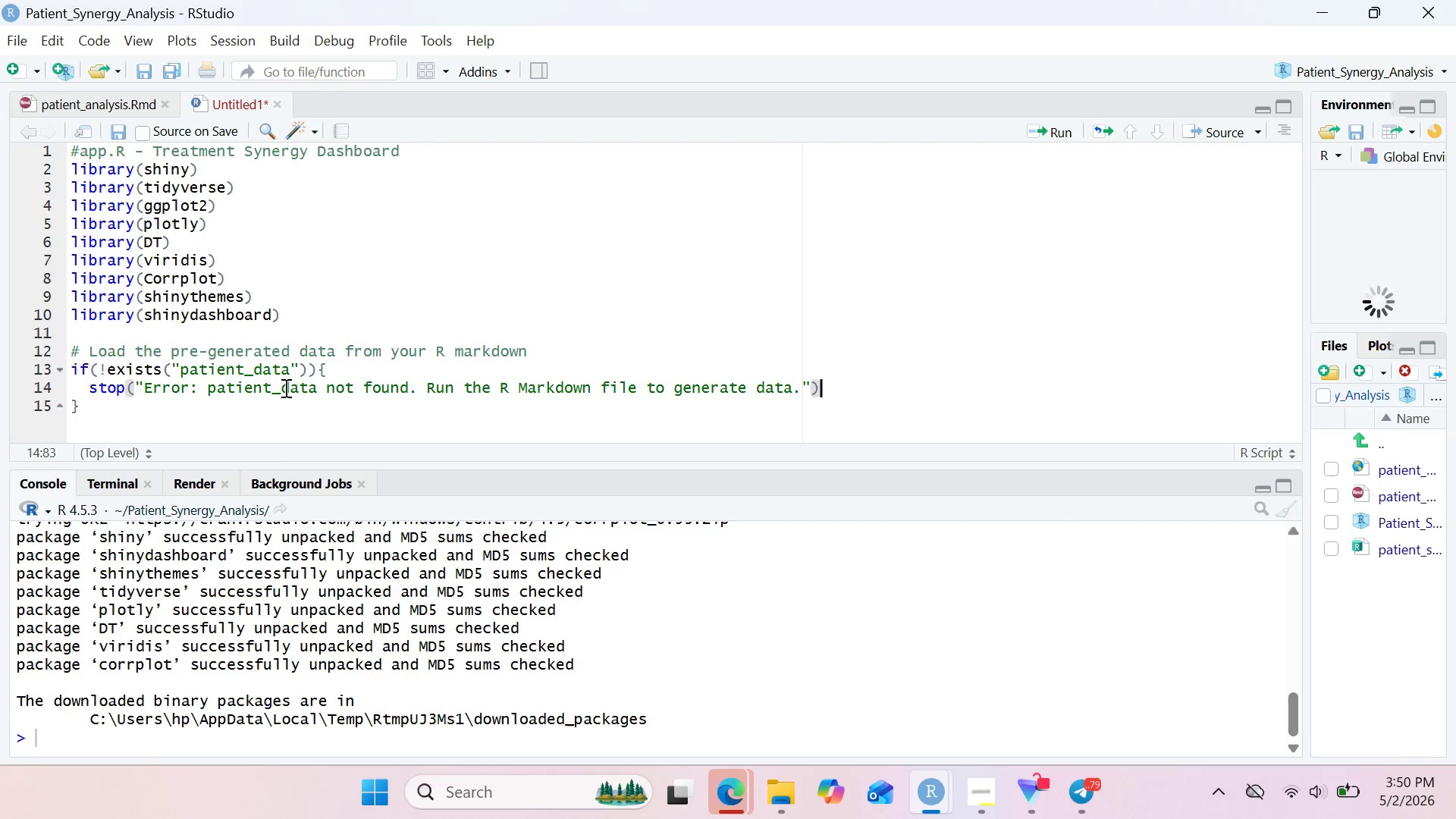 
key(ArrowRight)
 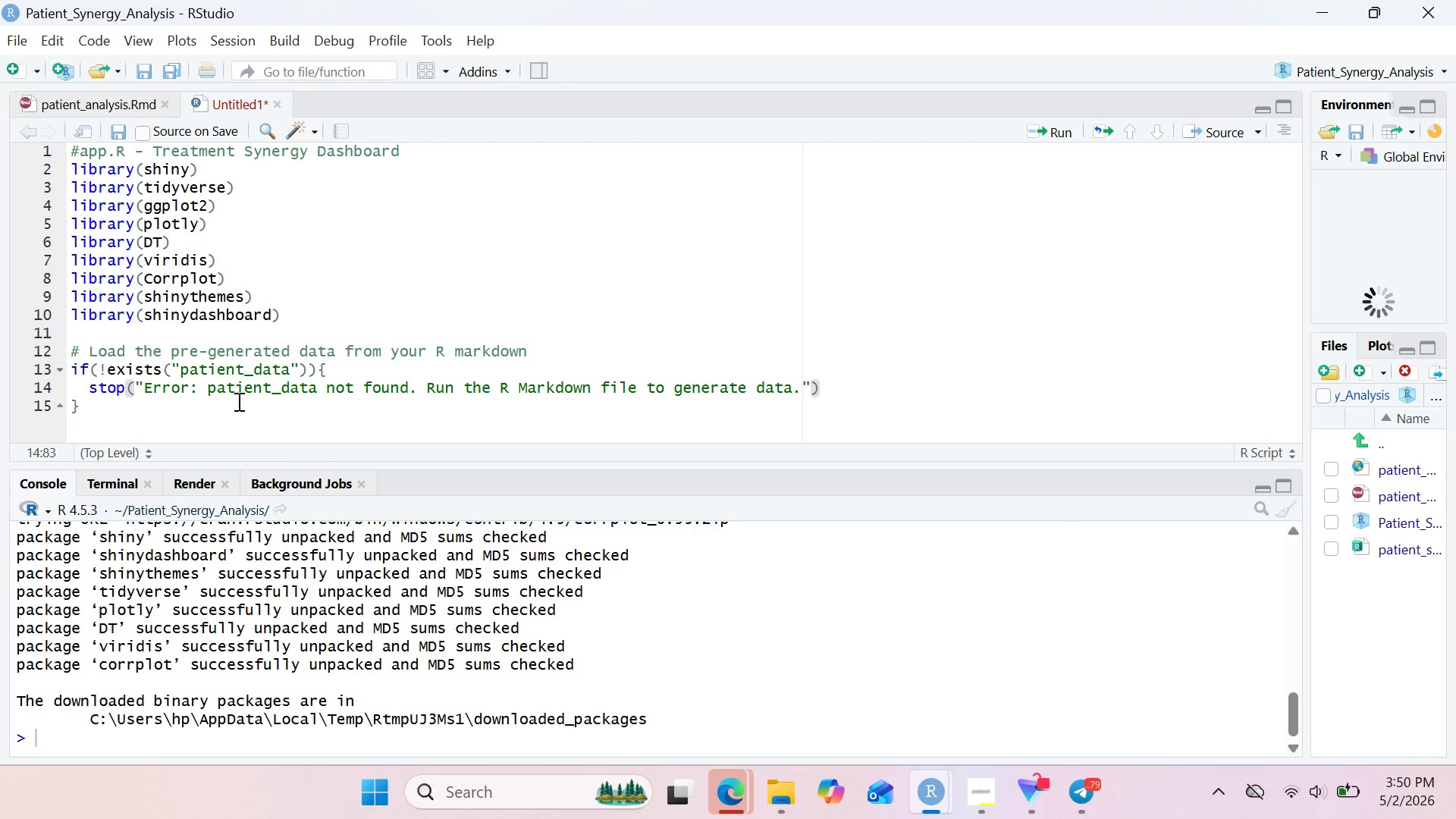 
left_click([133, 413])
 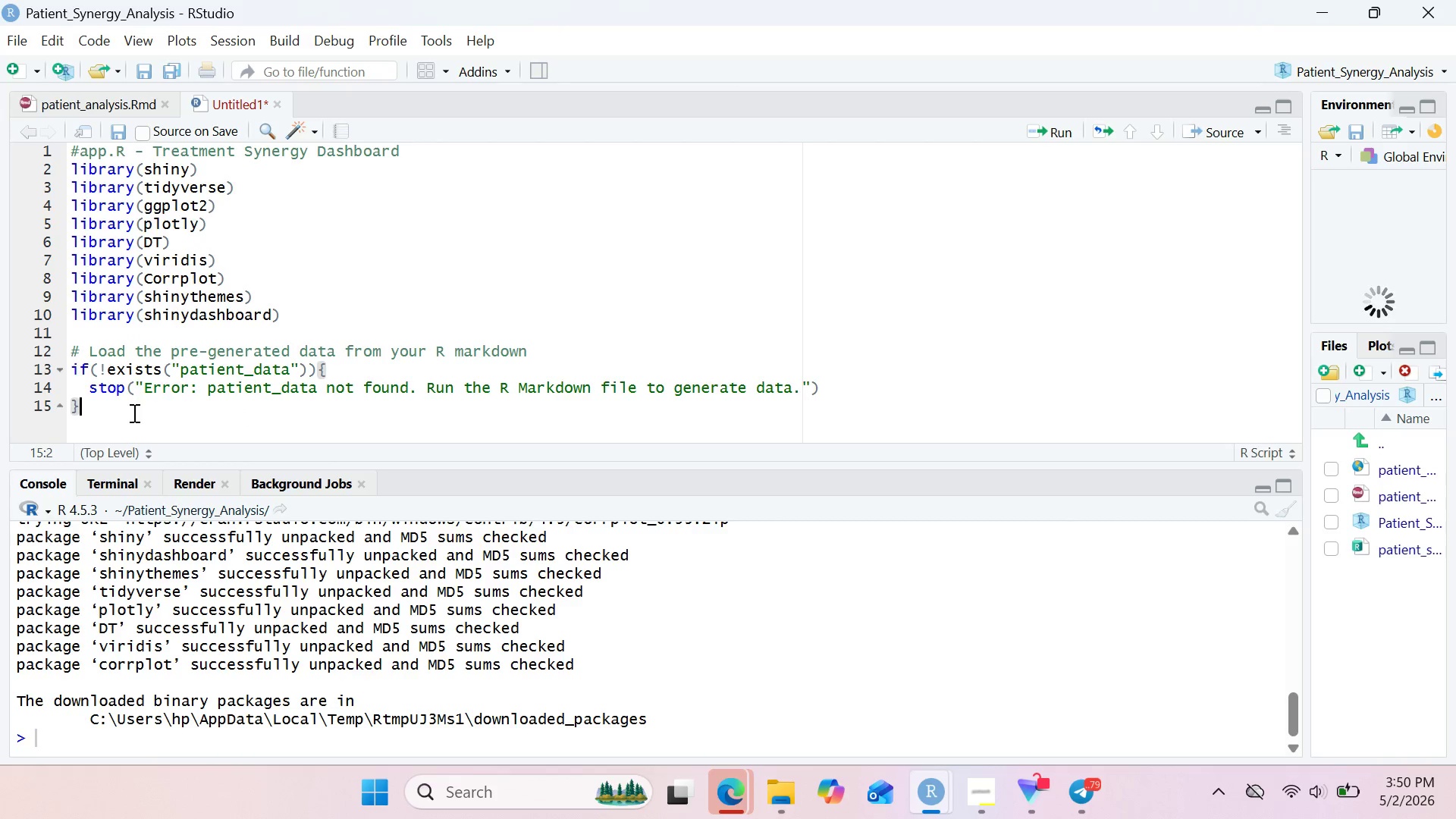 
key(Enter)
 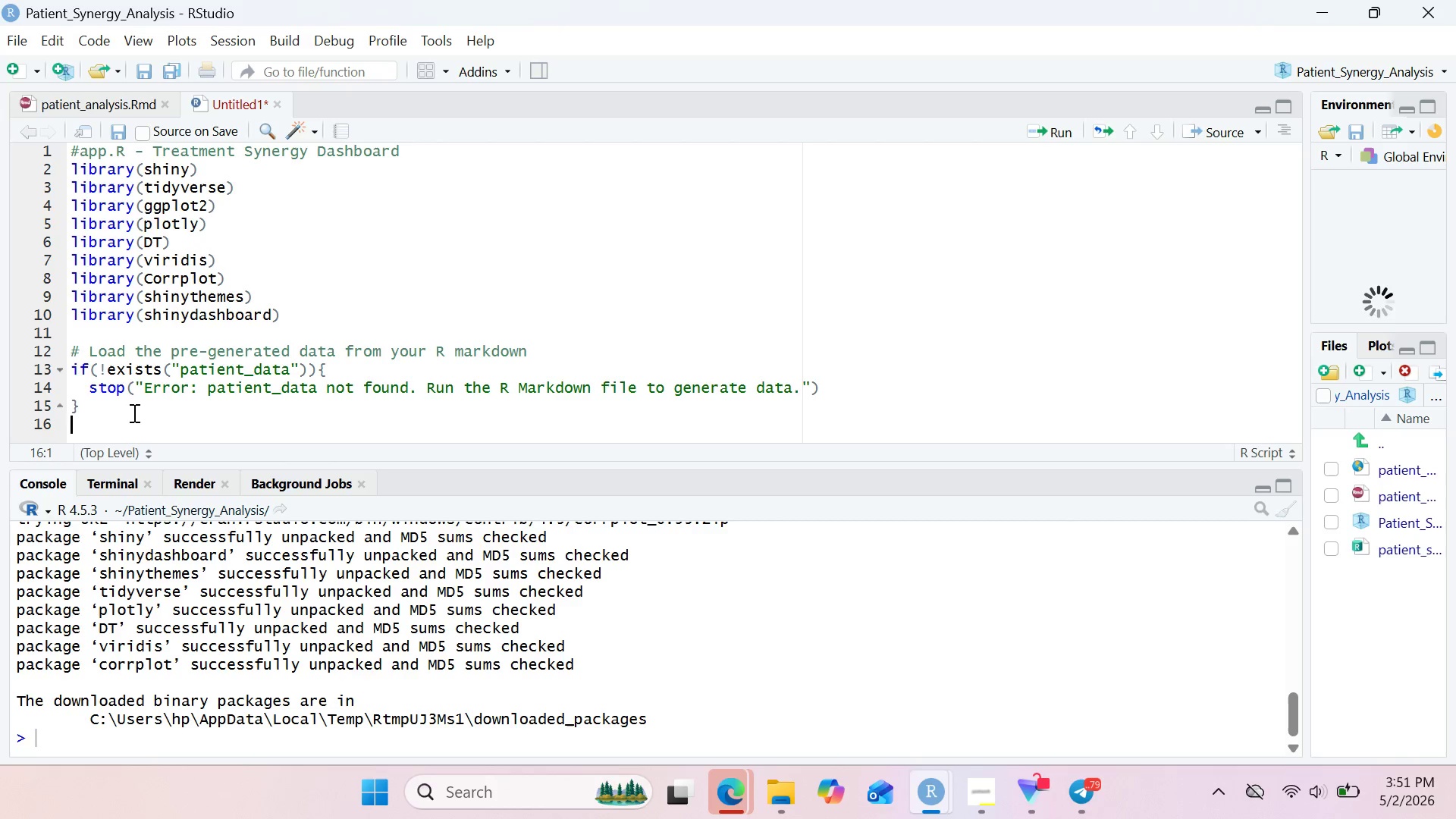 
type(cat("")
 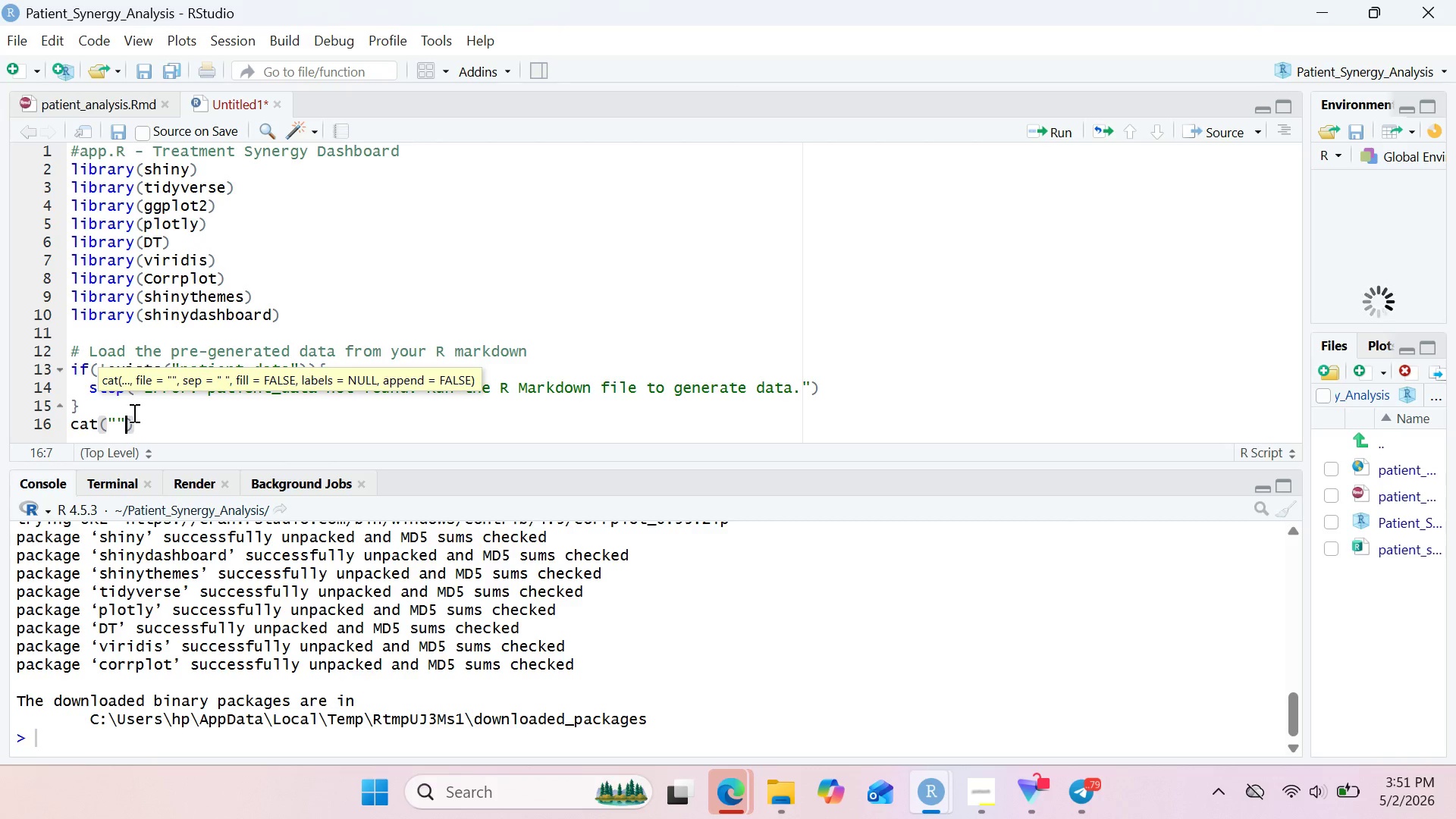 
key(Shift+ArrowLeft)
 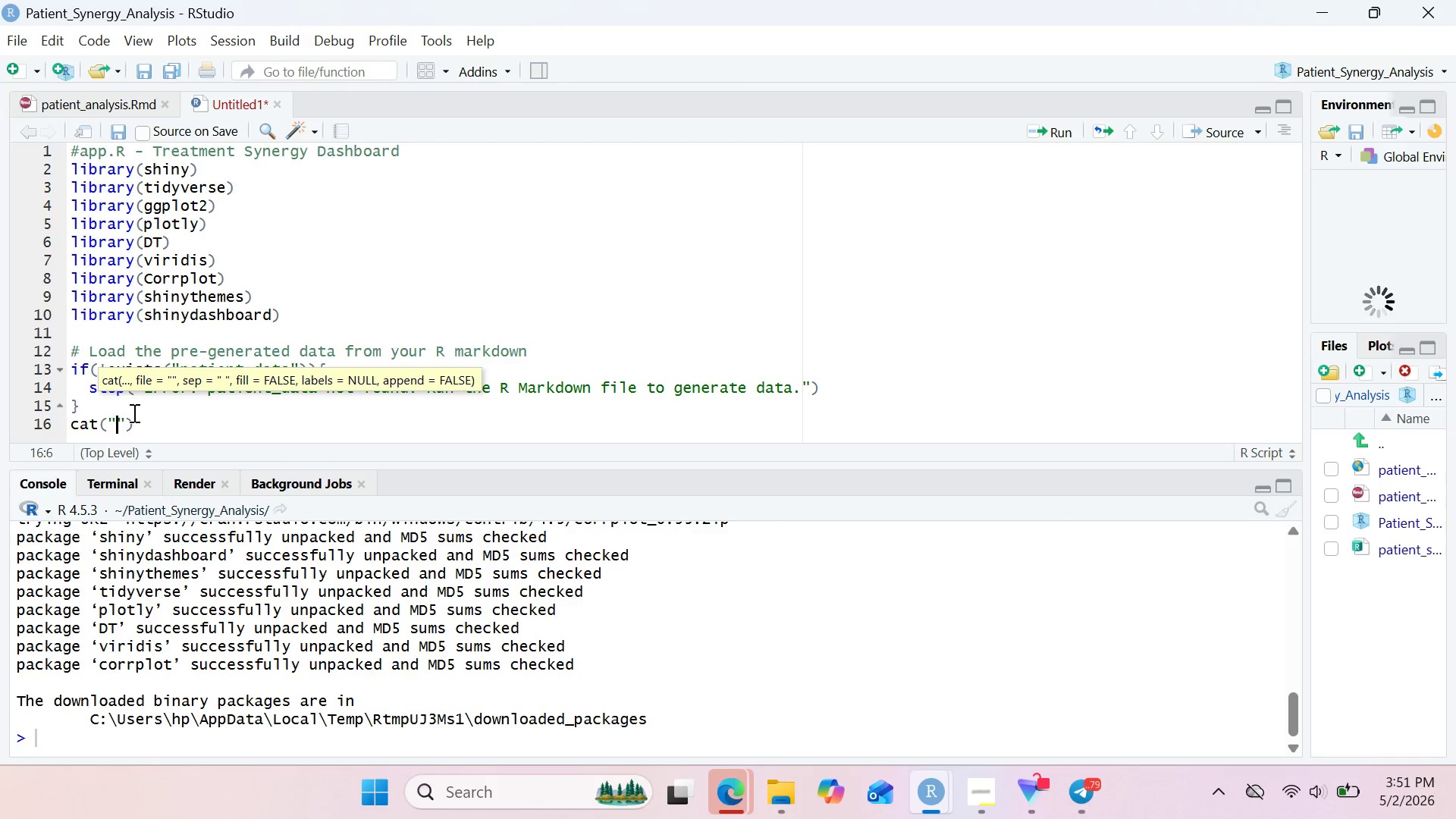 
type(Loaded)
 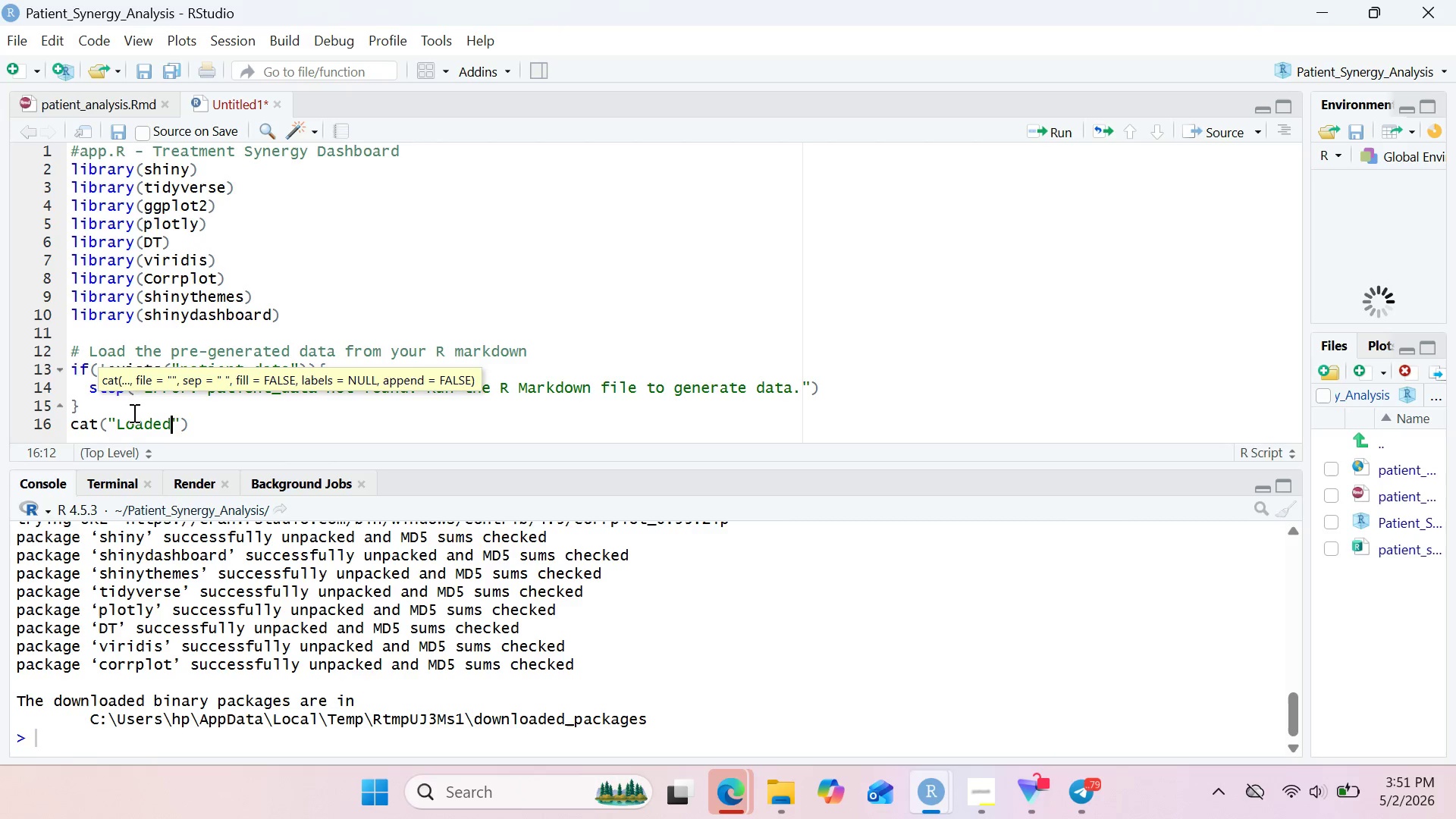 
key(ArrowRight)
 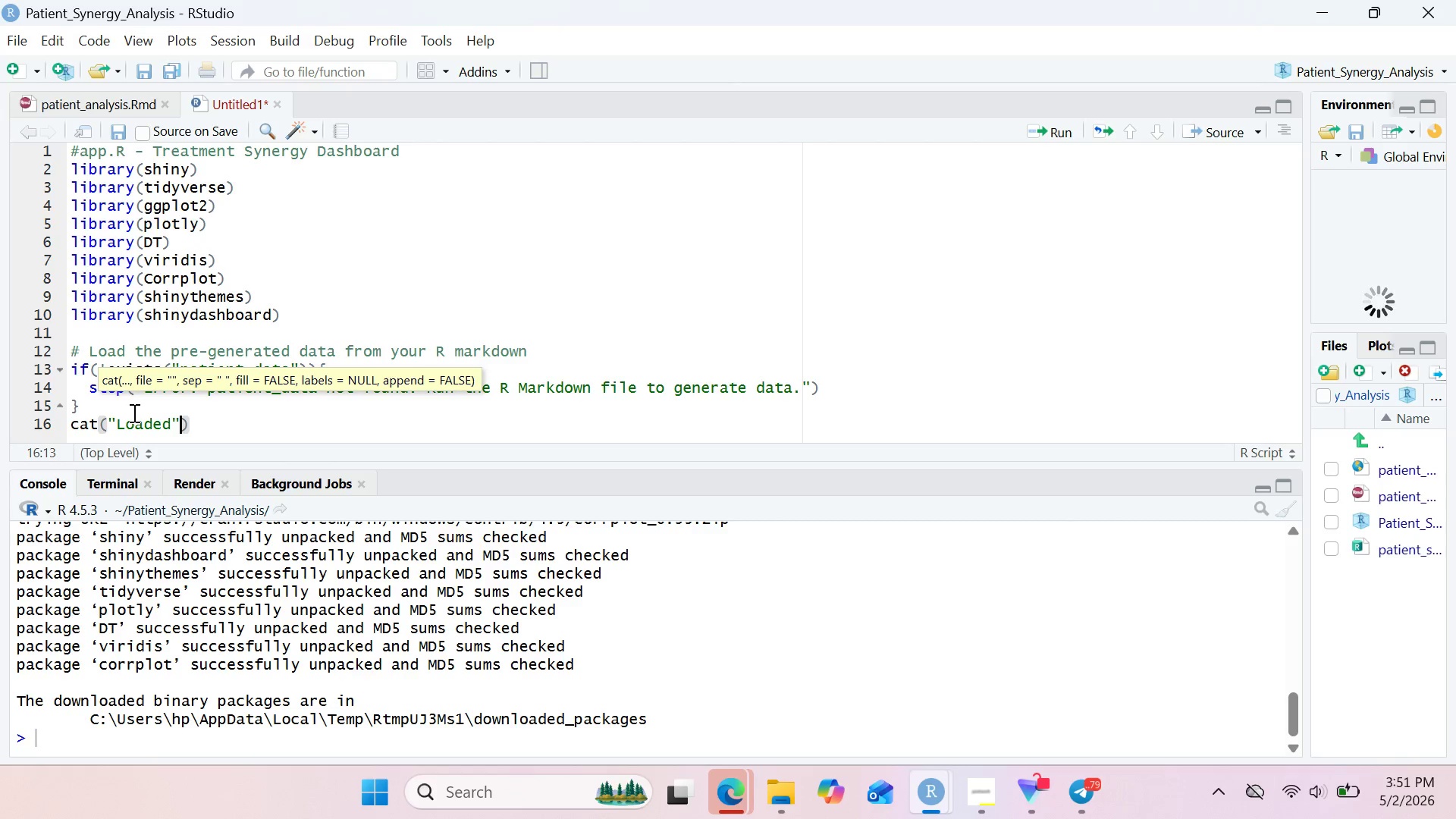 
type(, nrow(patient_DATA)
 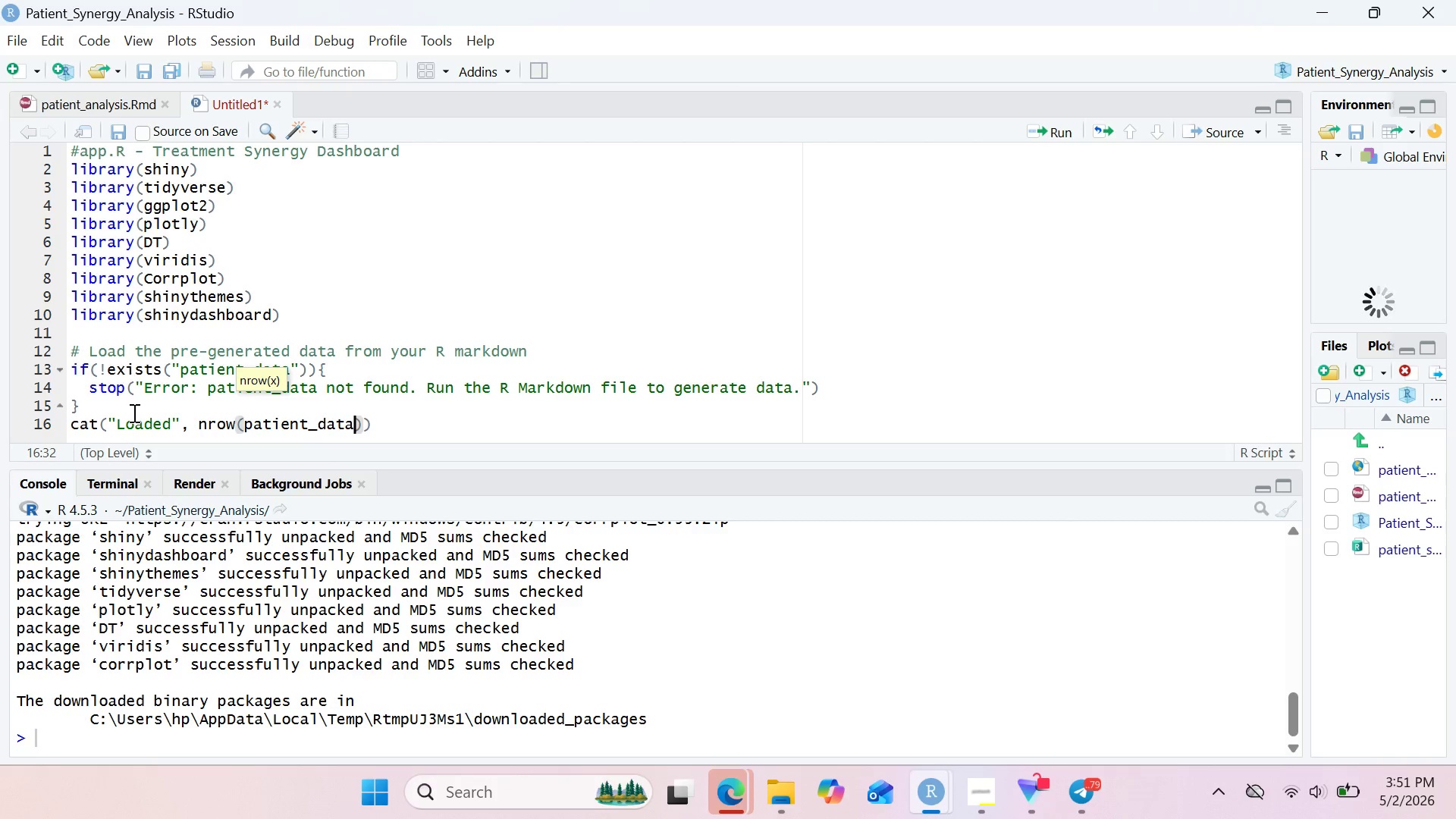 
key(ArrowRight)
 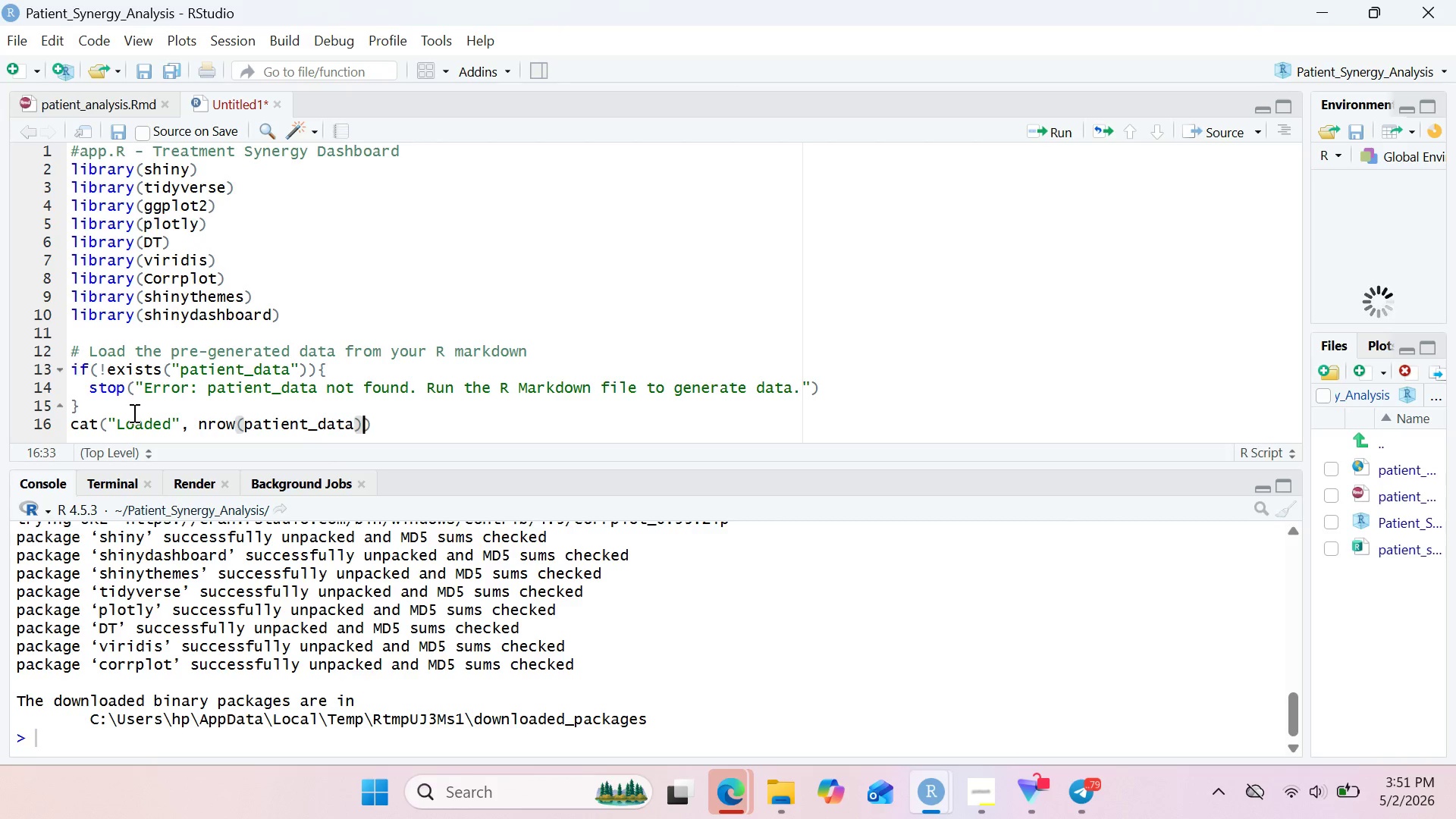 
type(, "patient recorded)
key(Backspace)
key(Backspace)
type(s from R Markdown\n)
 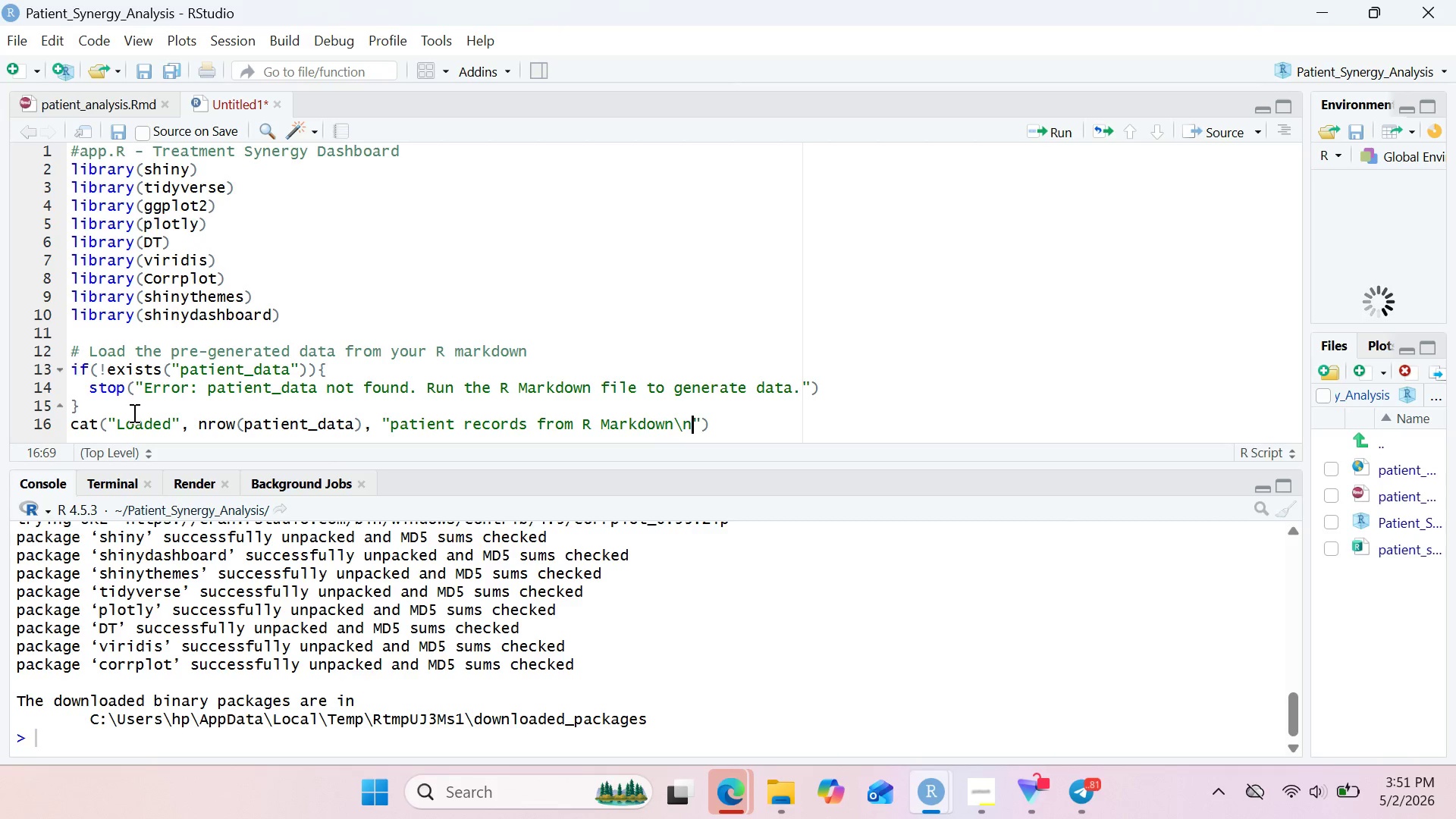 
wait(29.36)
 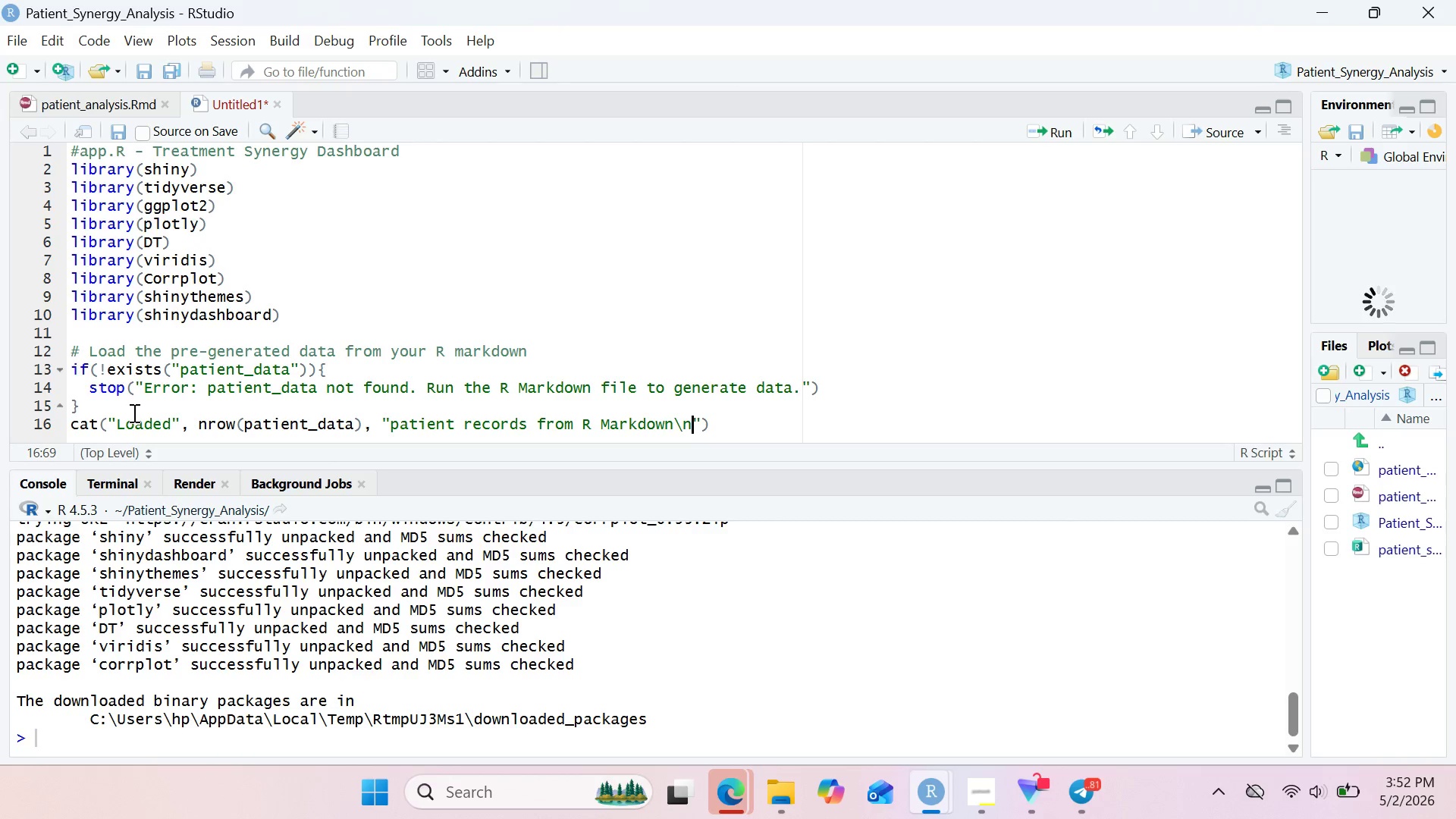 
left_click([14, 30])
 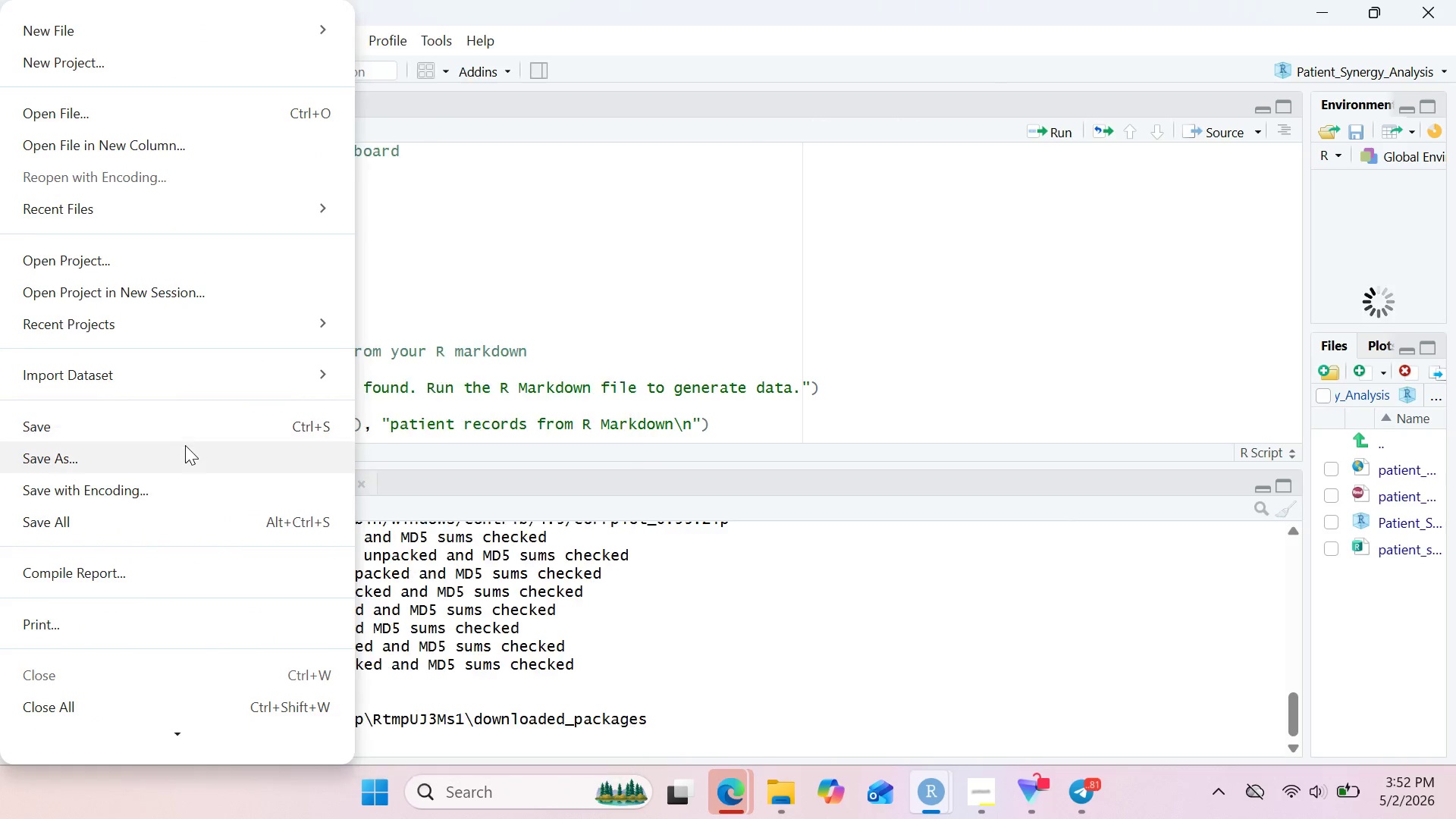 
left_click([186, 448])
 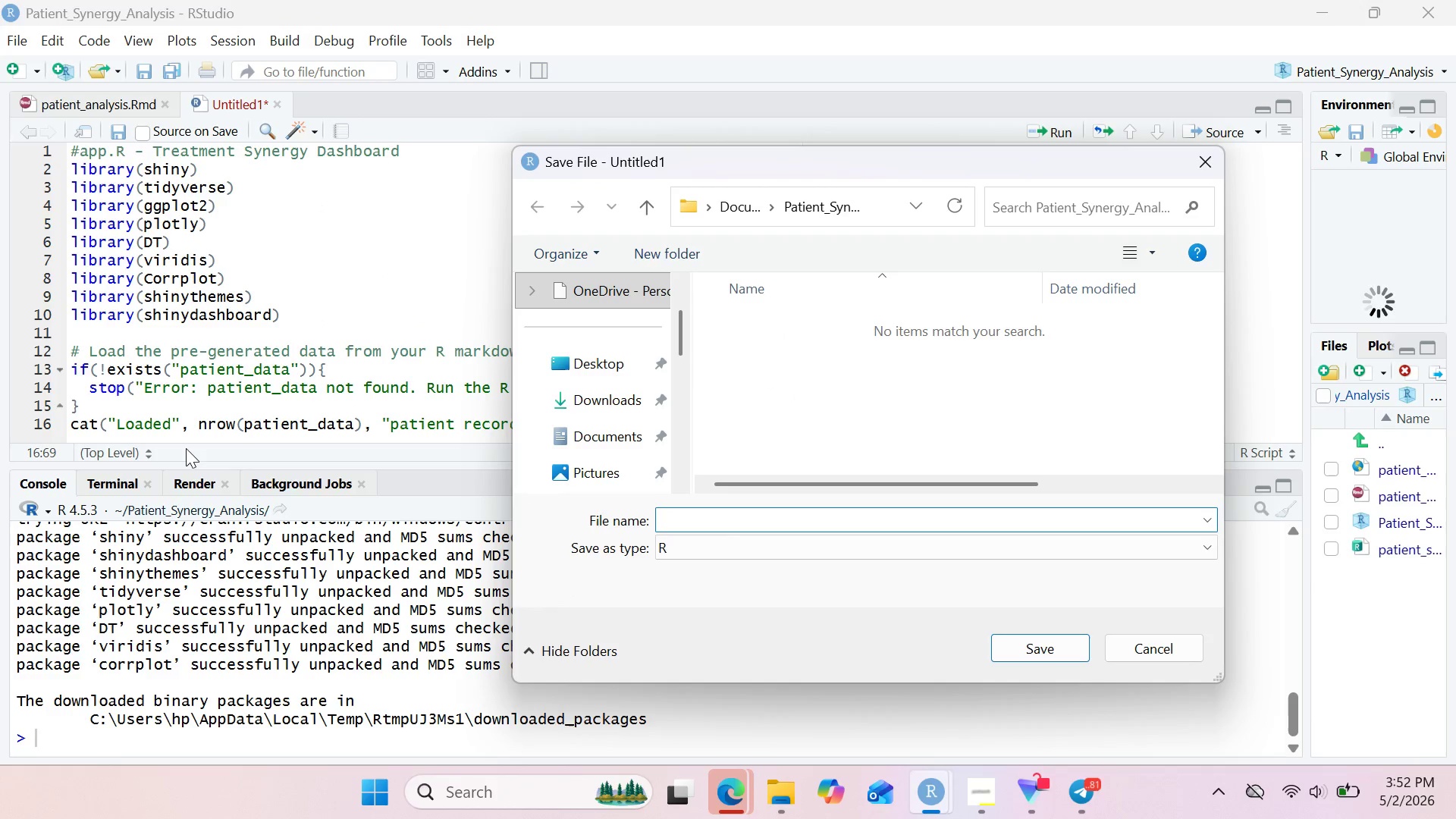 
type(app)
 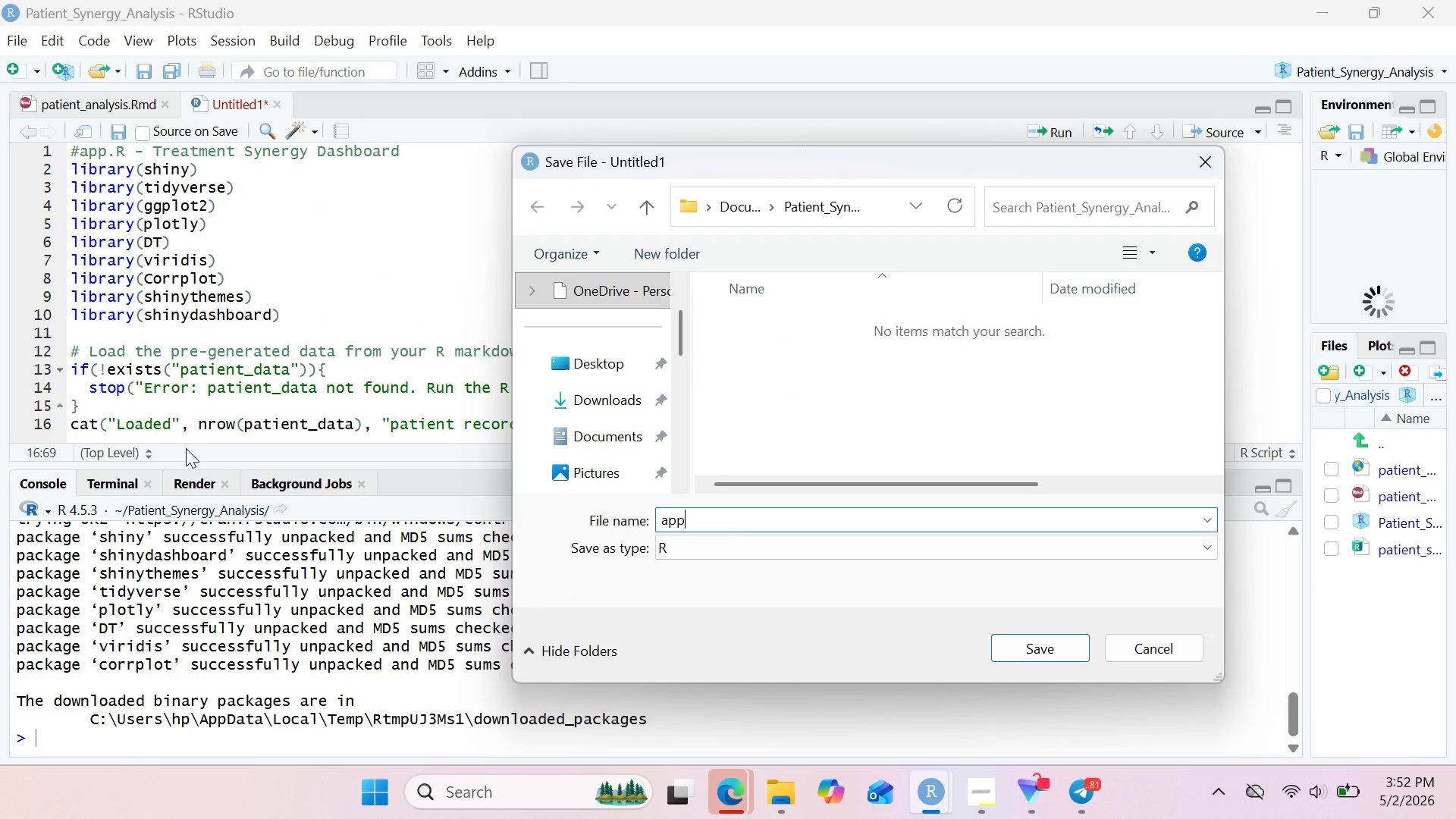 
key(Enter)
 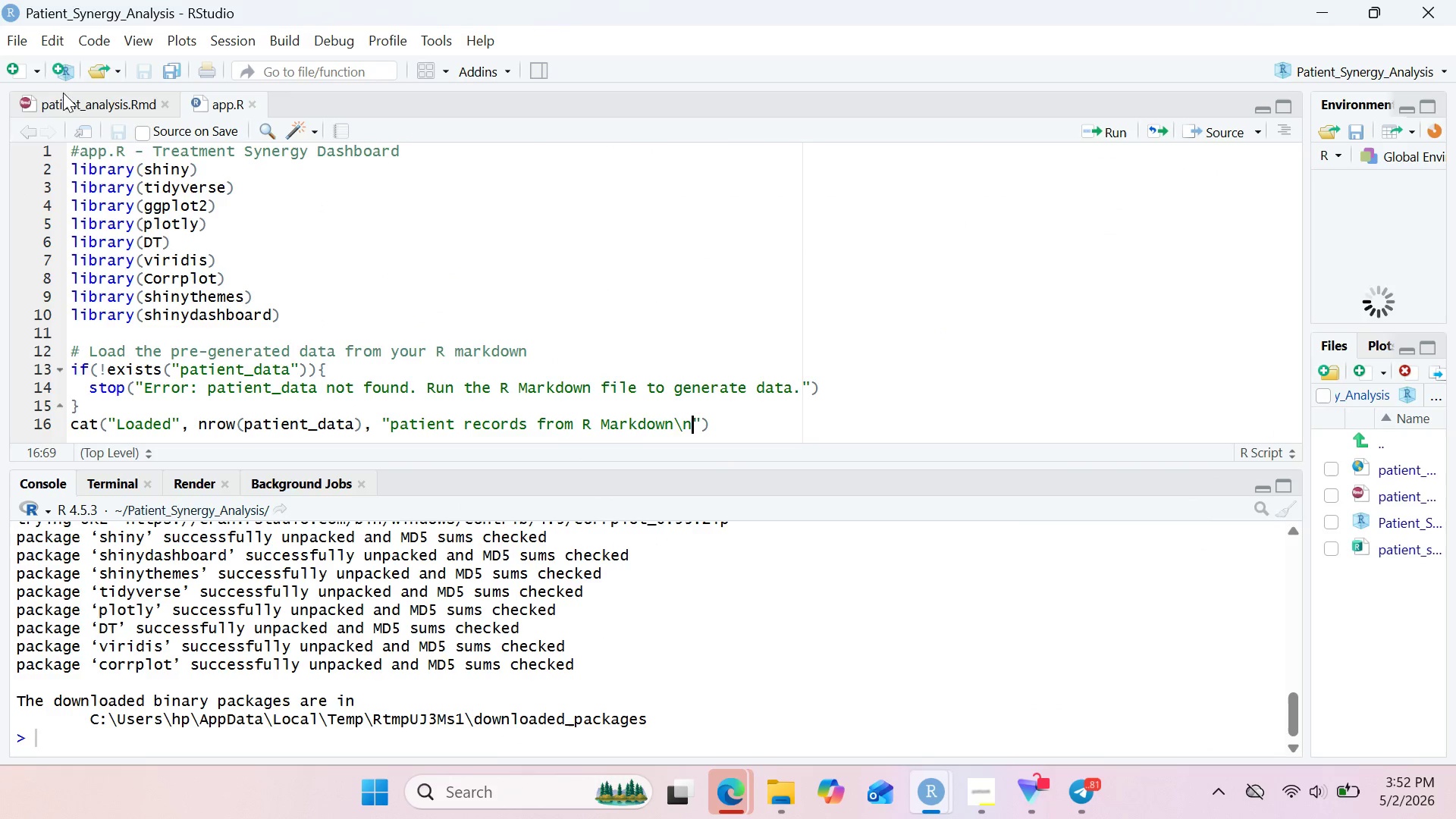 
left_click([12, 32])
 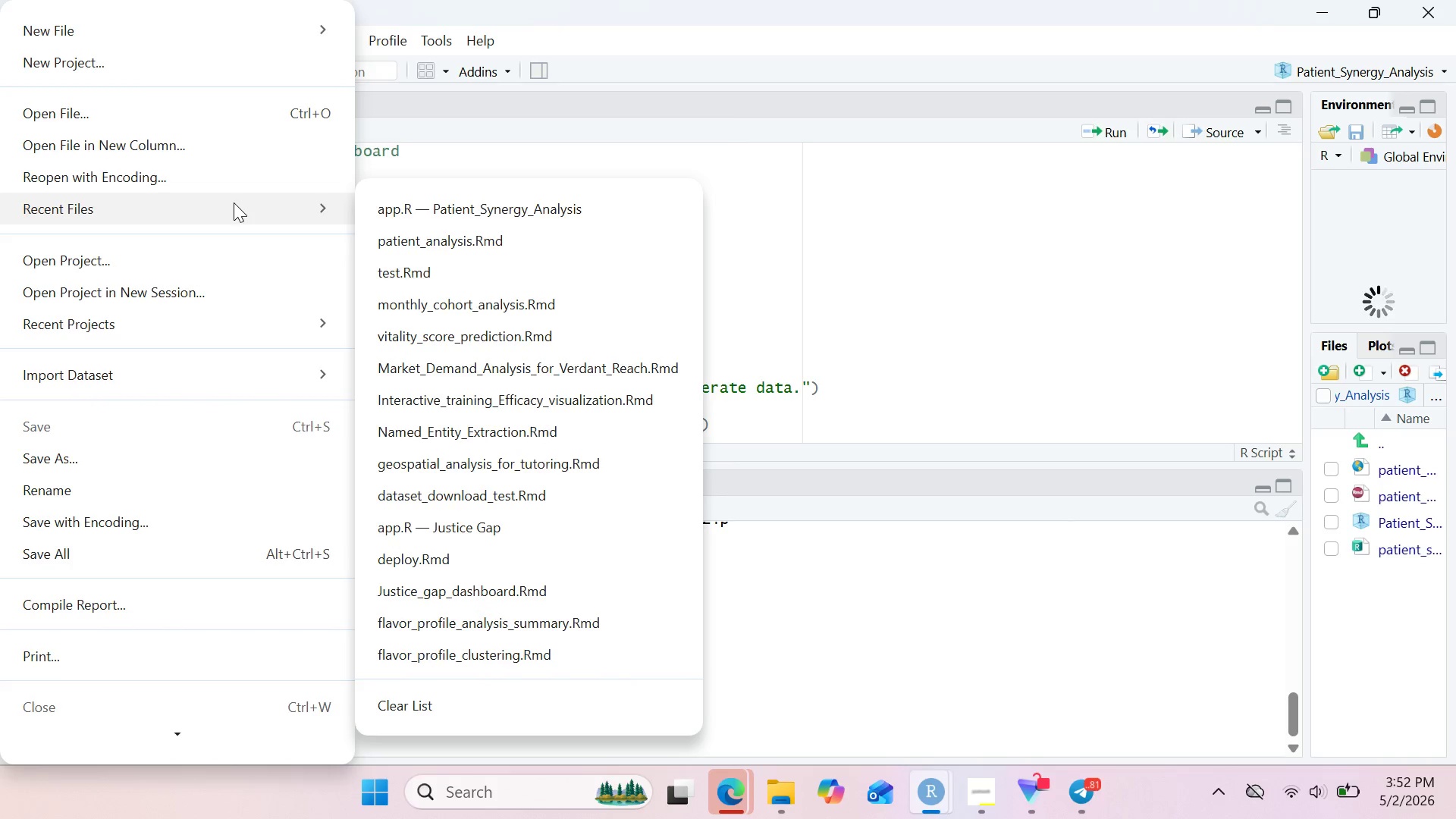 
wait(32.34)
 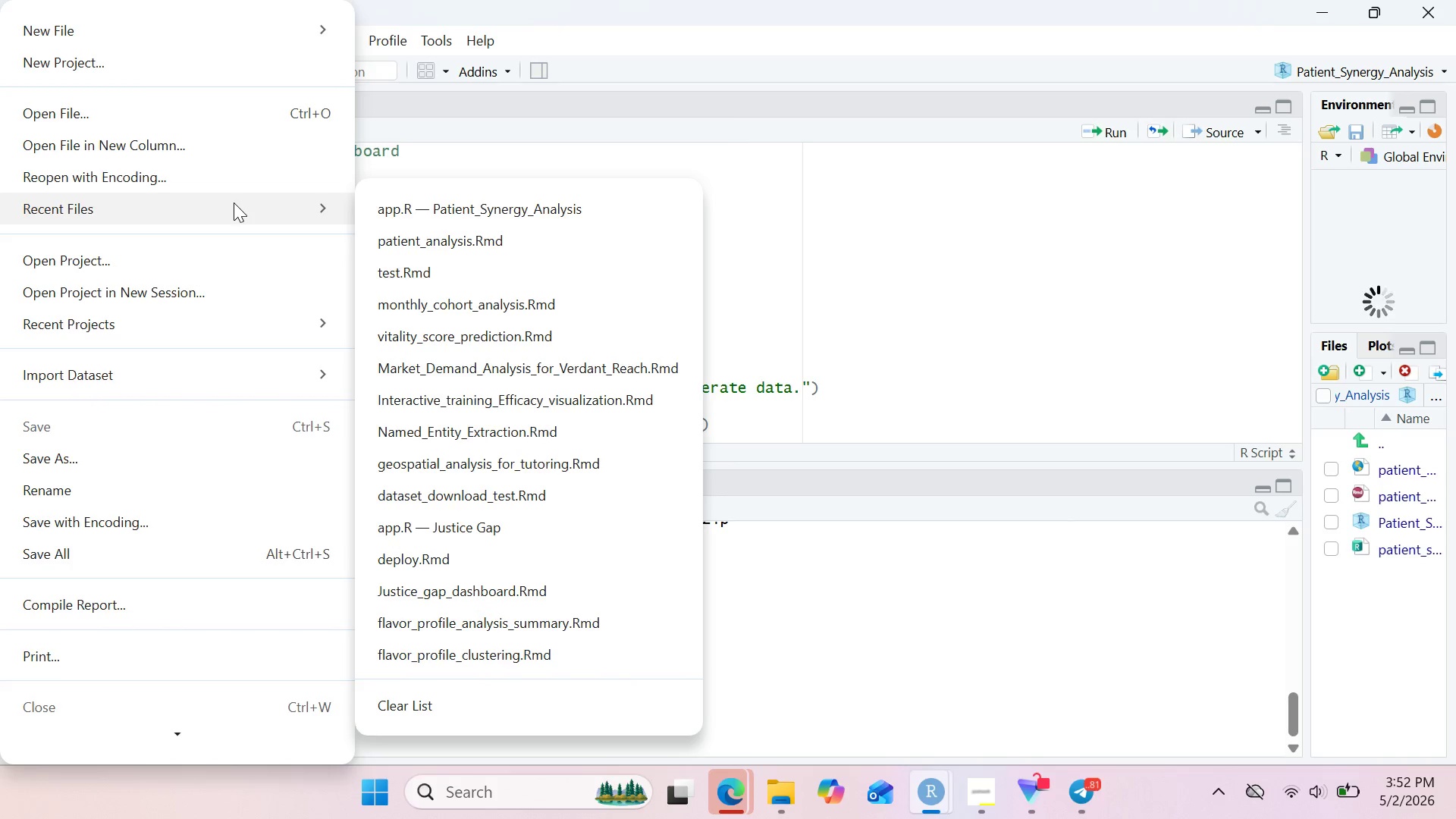 
left_click([547, 290])
 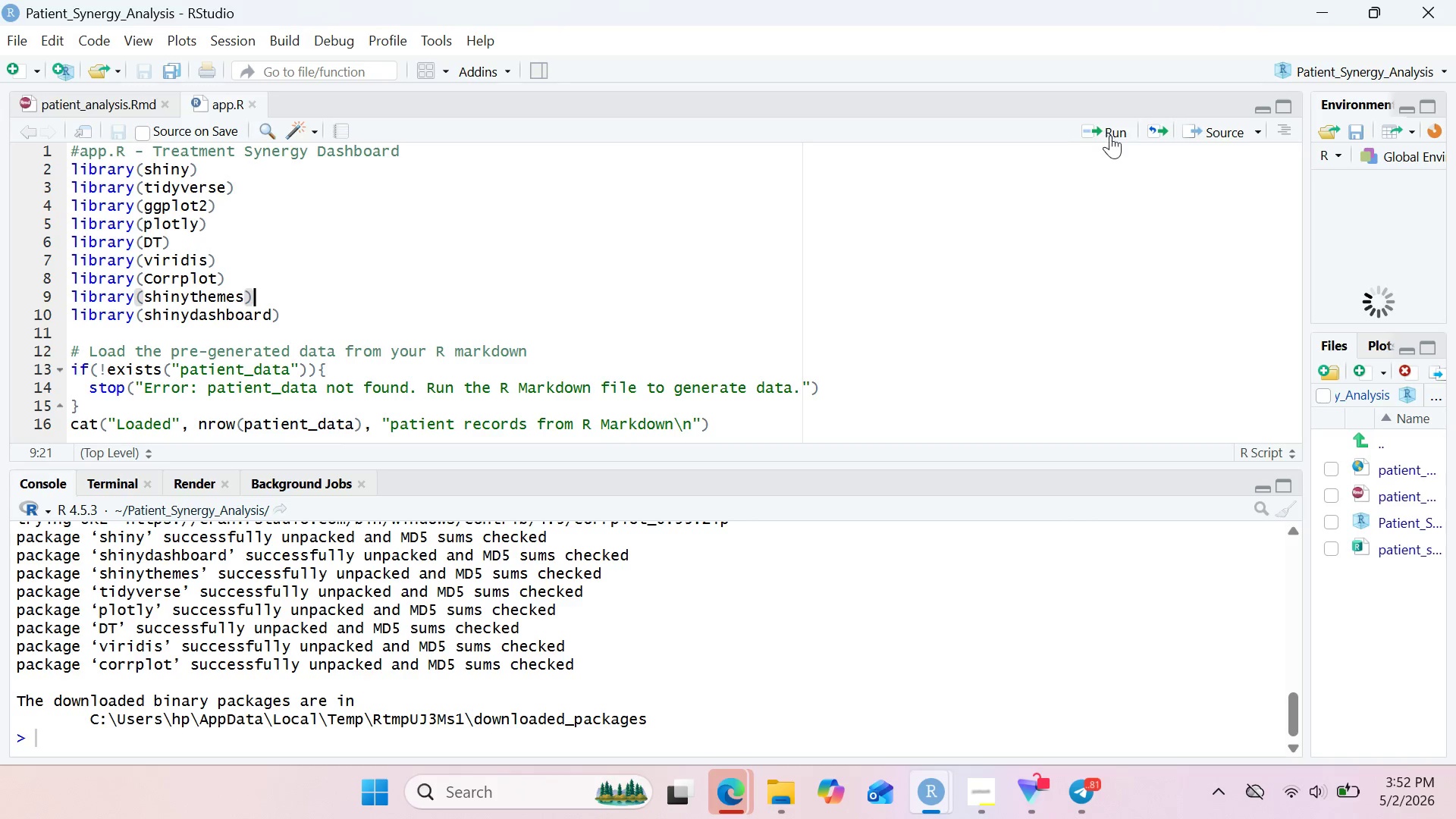 
left_click([1112, 137])
 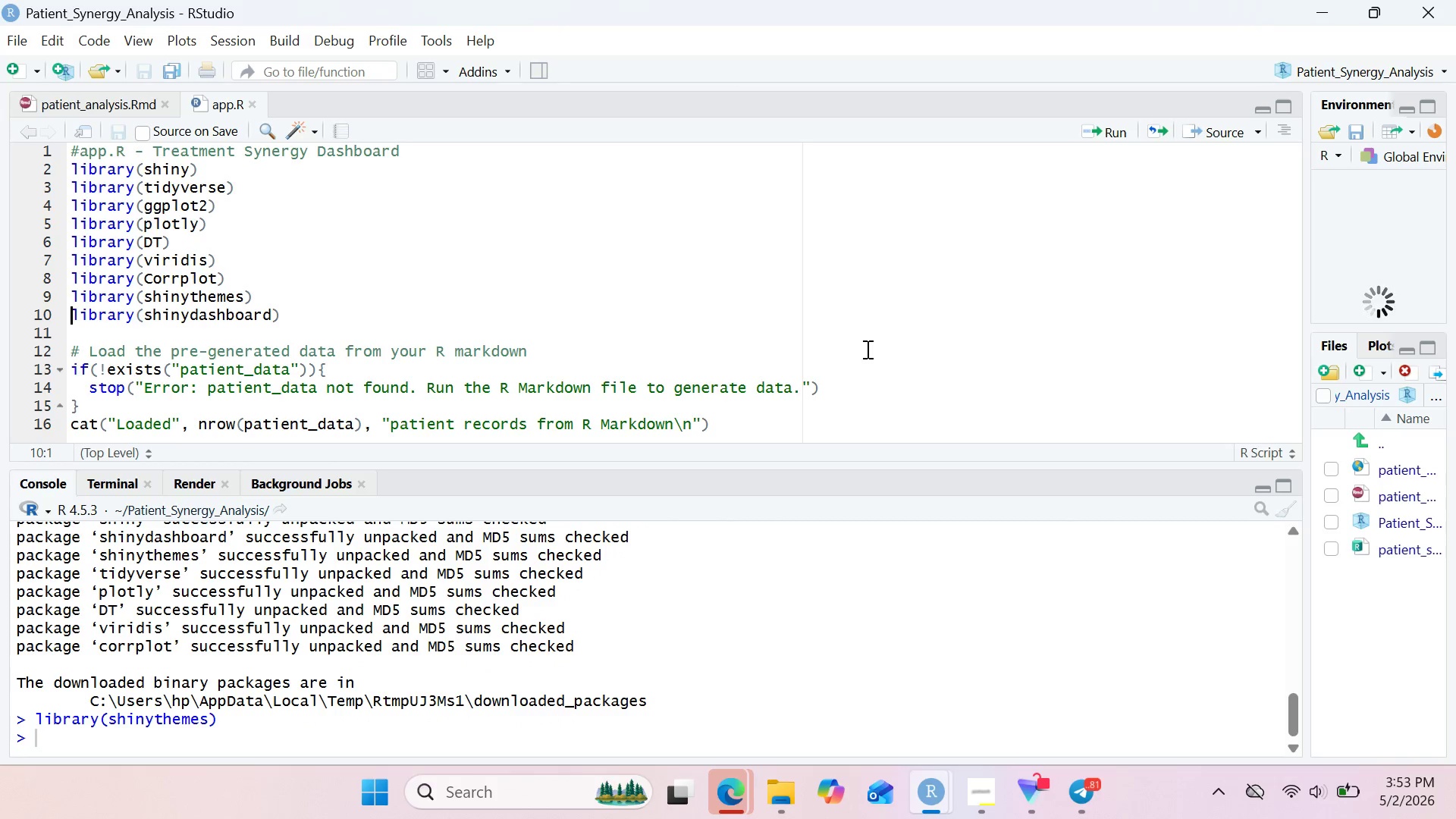 
wait(11.49)
 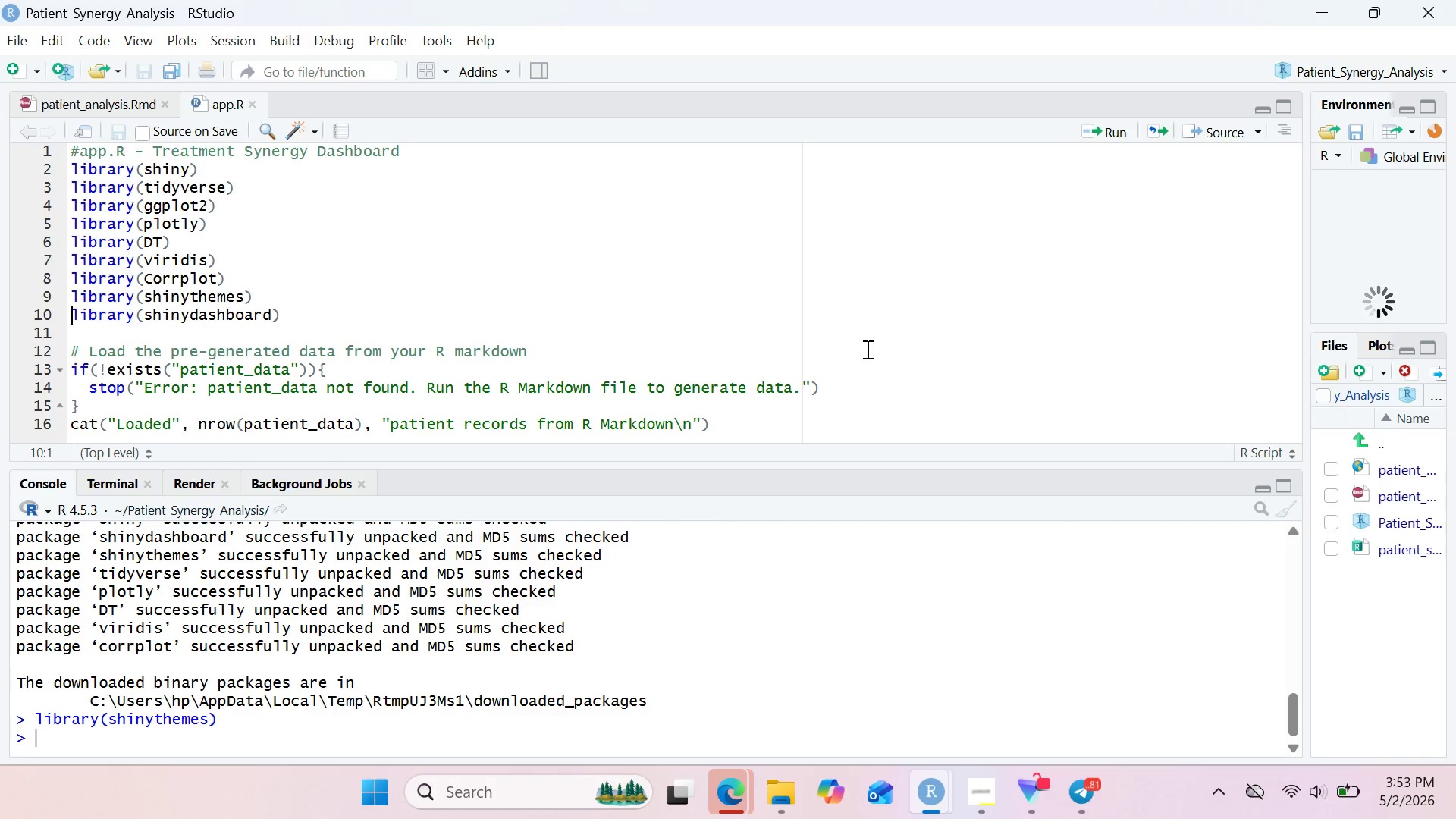 
left_click([1110, 134])
 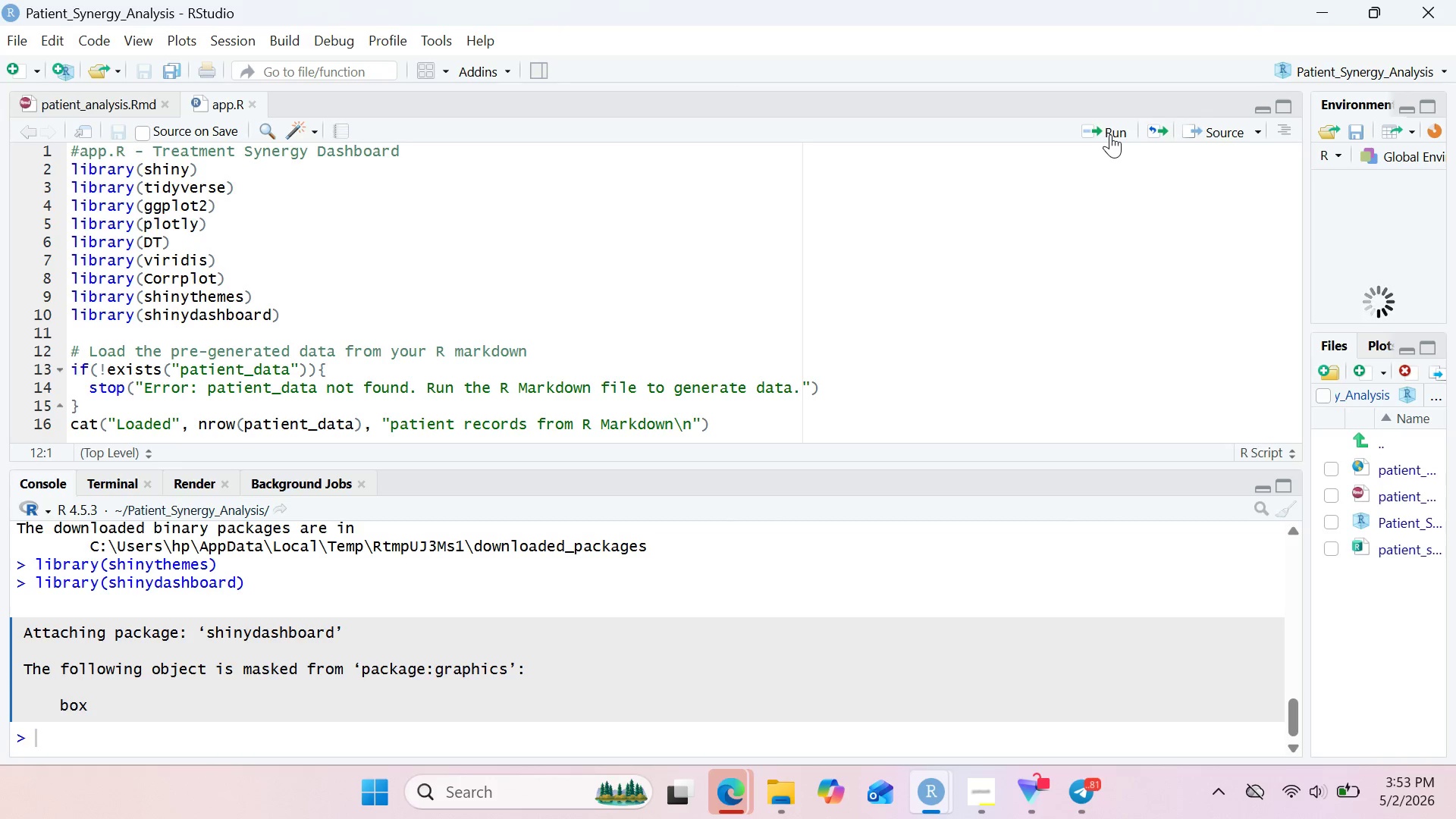 
wait(35.96)
 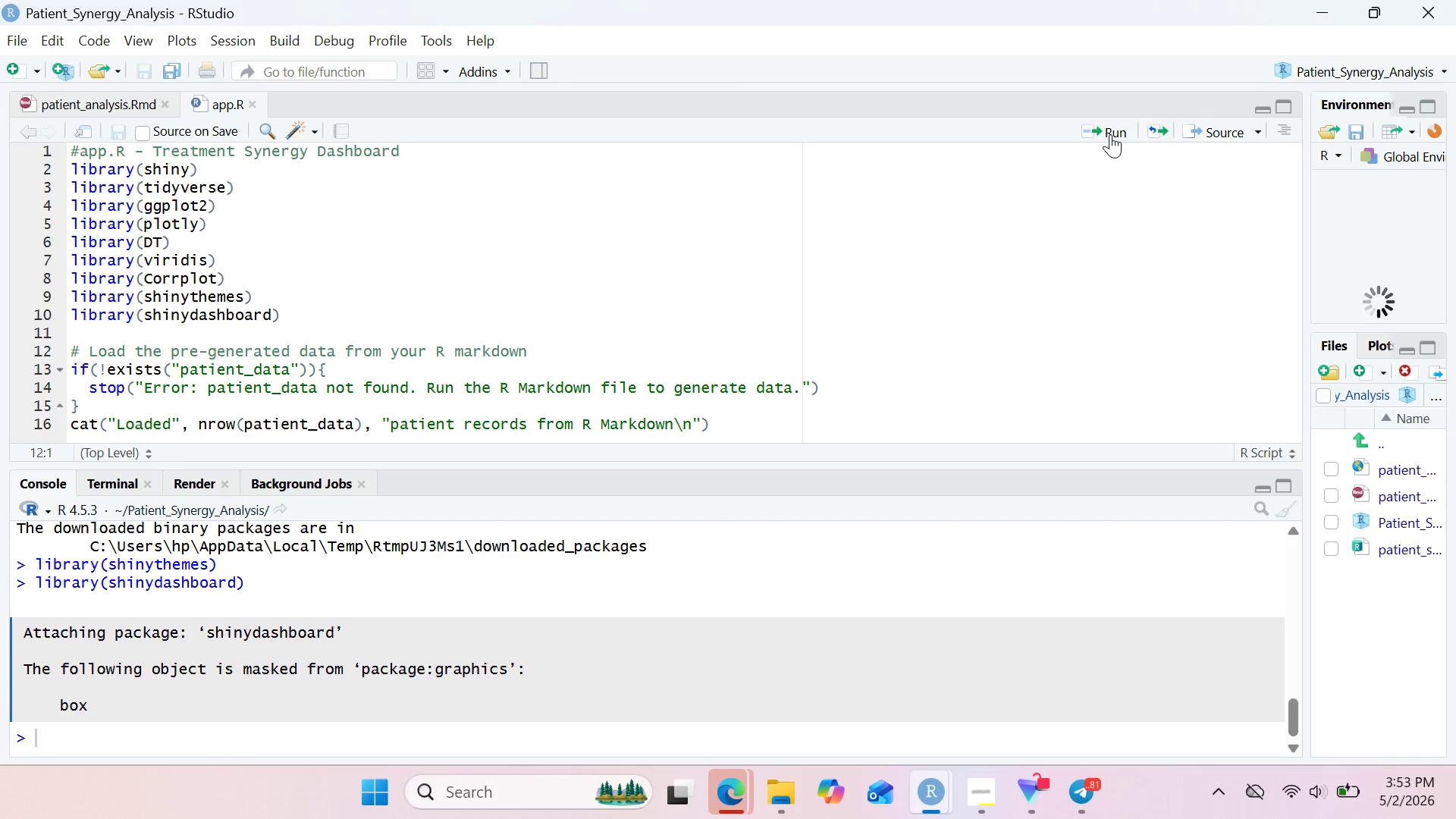 
mouse_move([728, 780])
 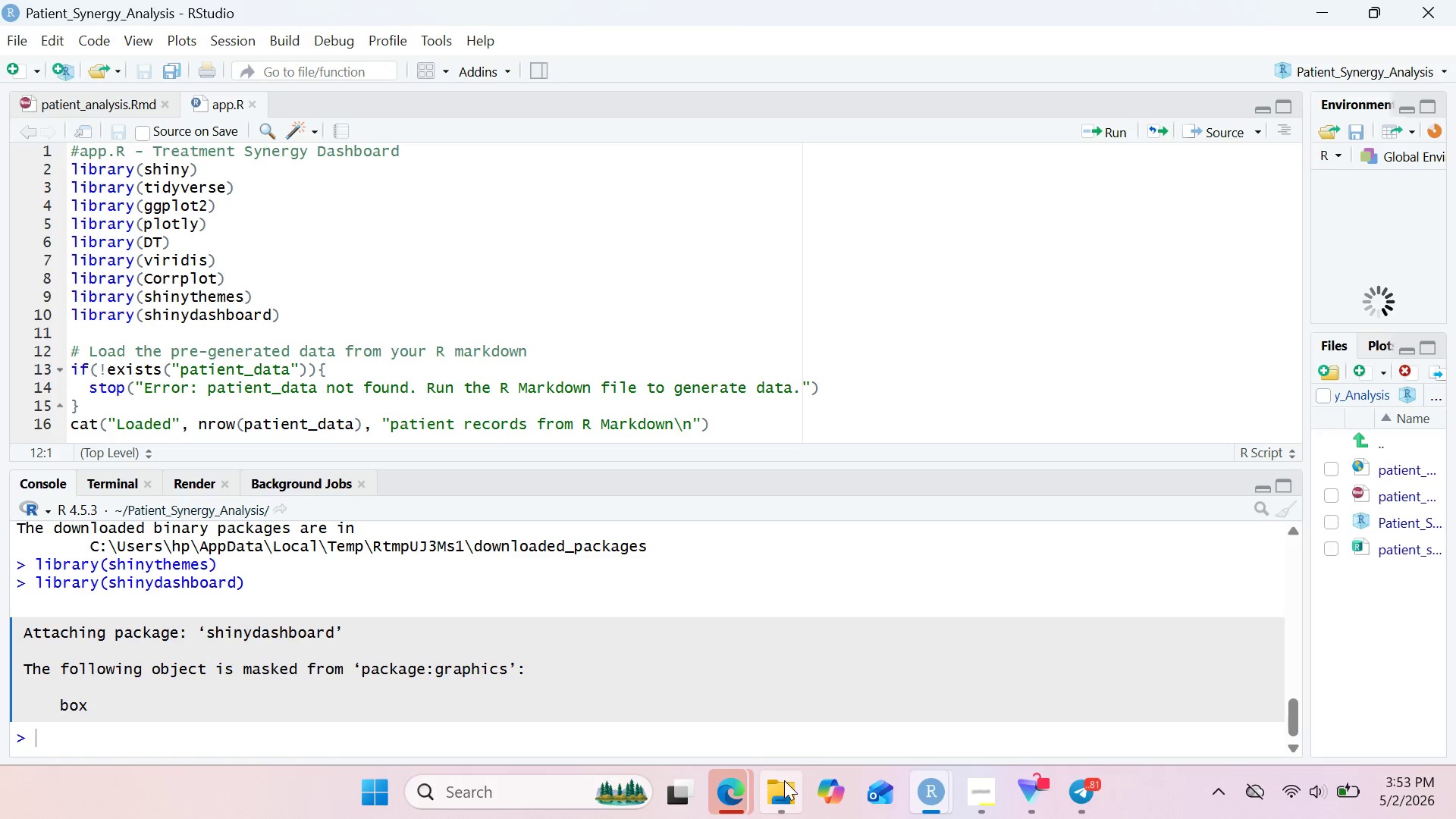 
left_click([726, 793])
 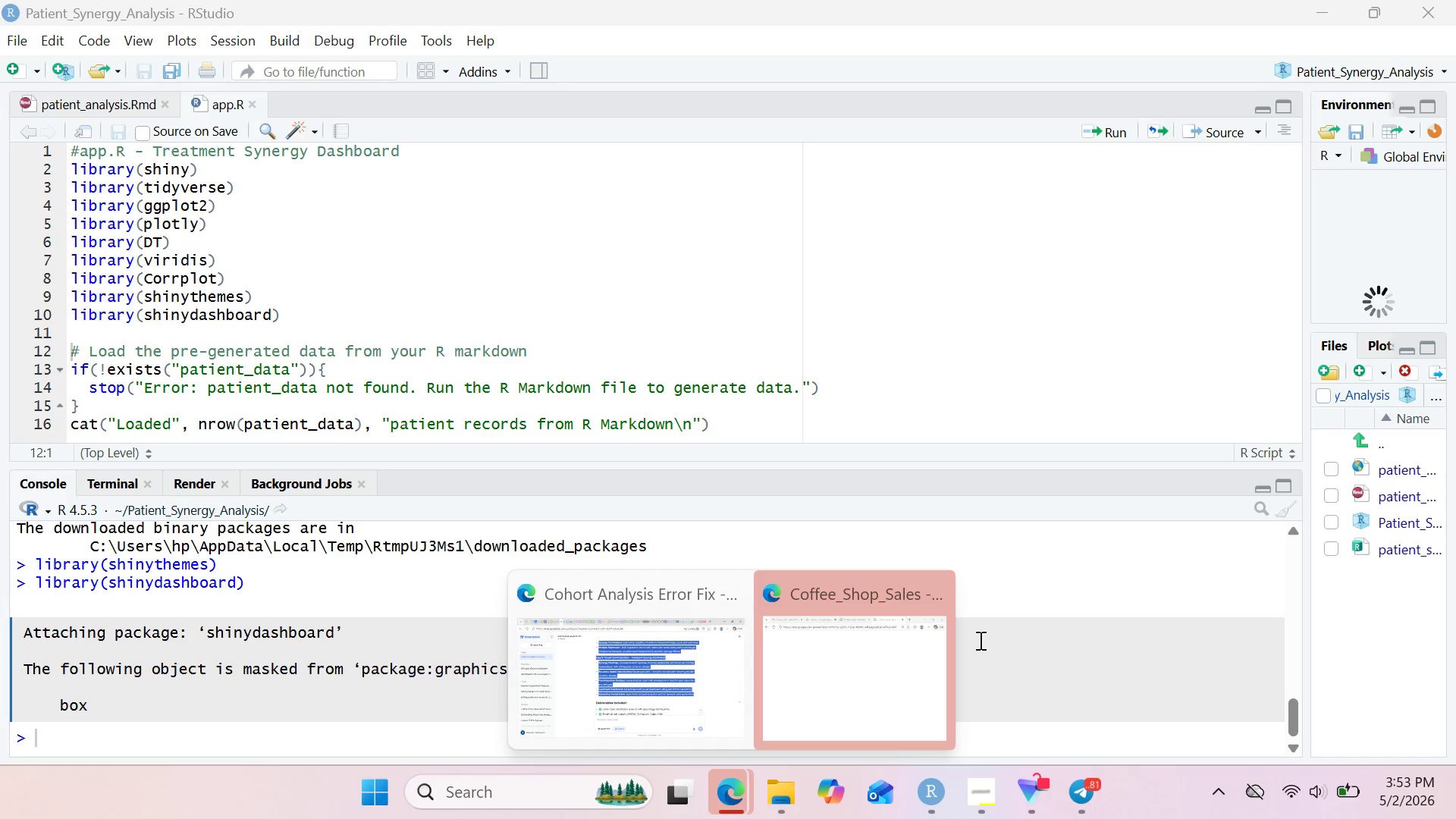 
left_click([1004, 612])
 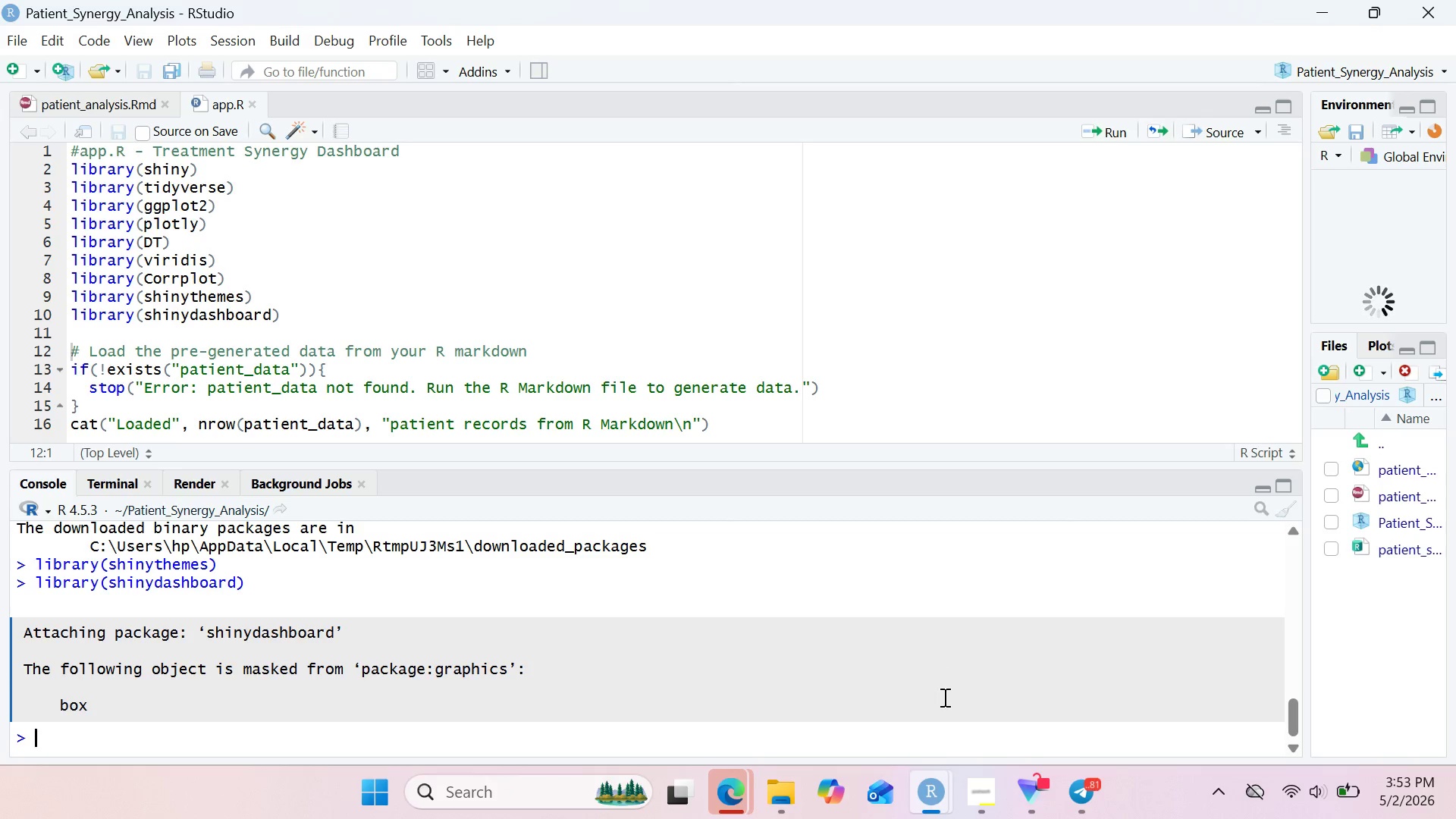 
wait(8.14)
 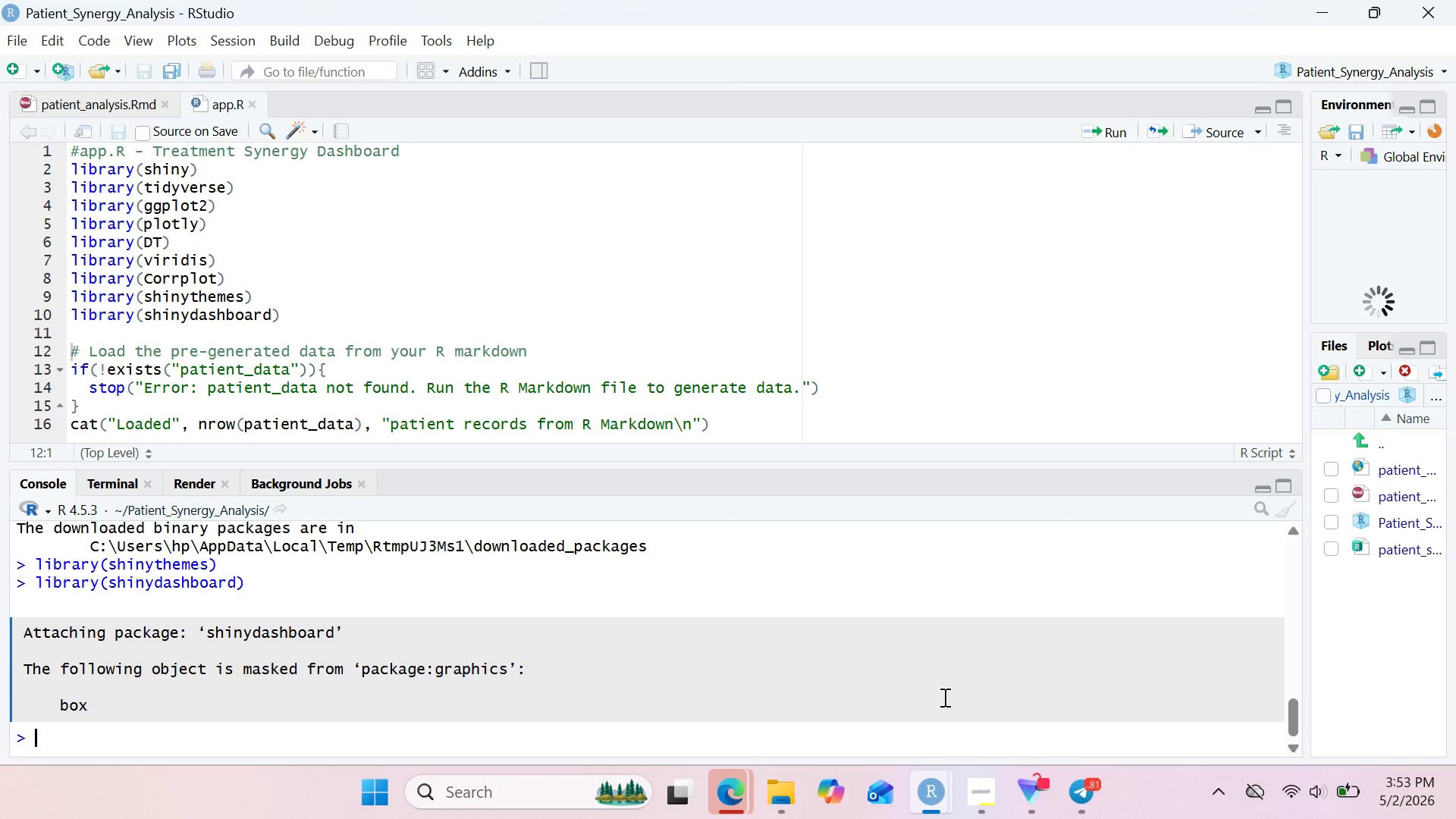 
left_click([974, 783])